 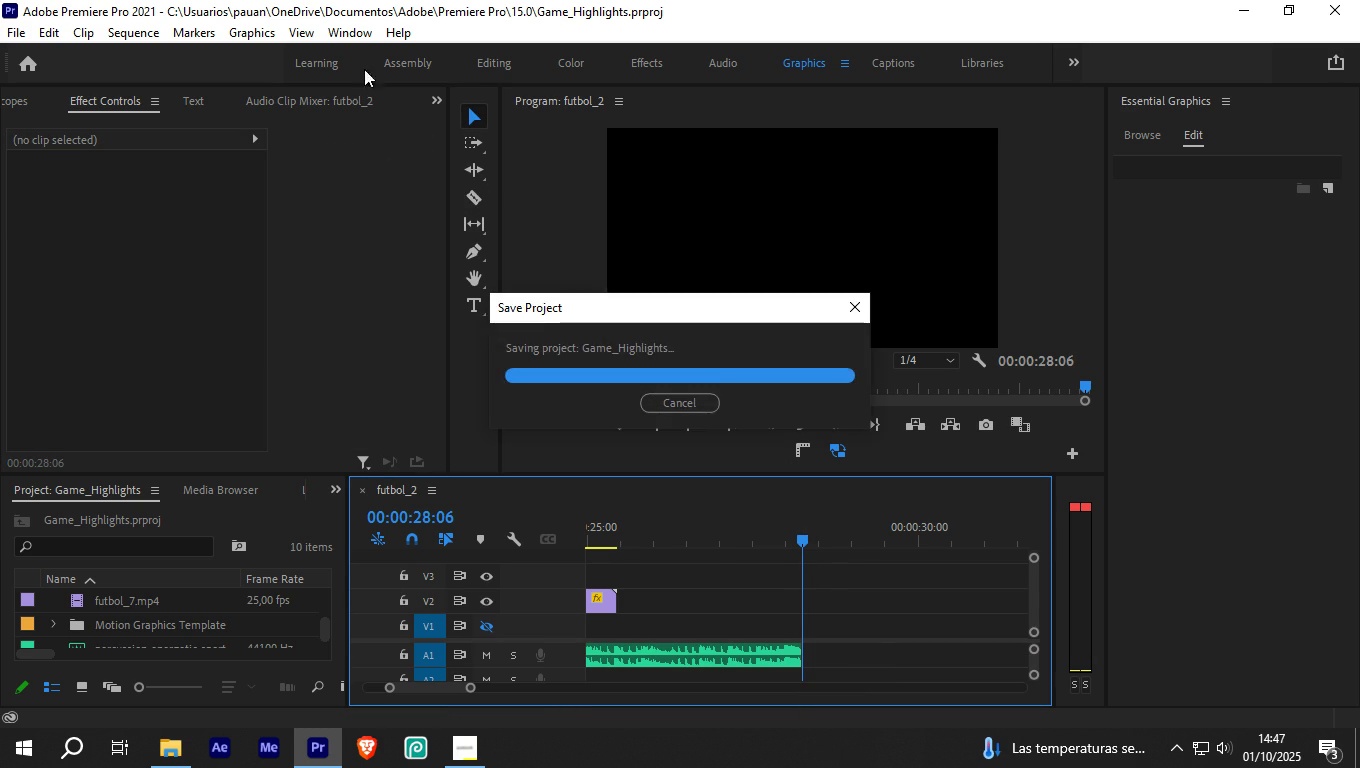 
left_click([495, 60])
 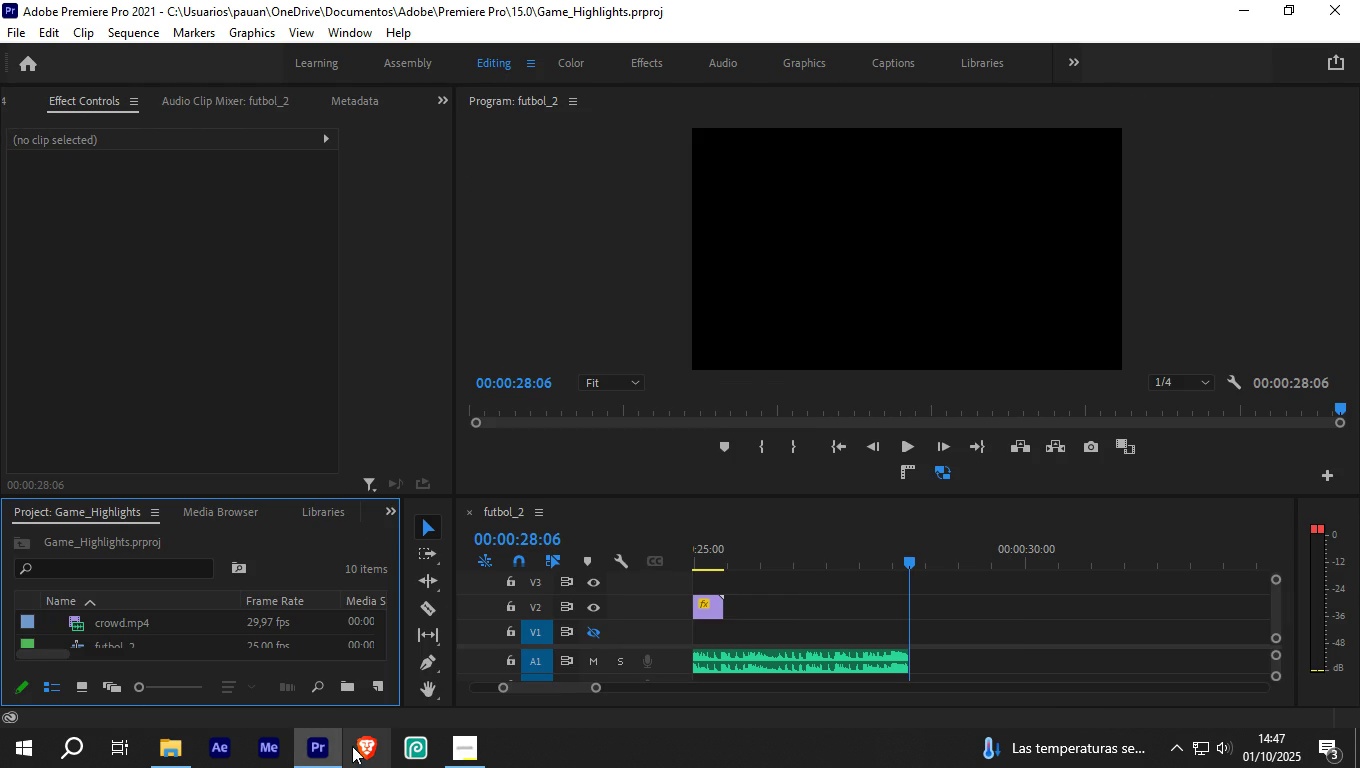 
left_click([360, 748])
 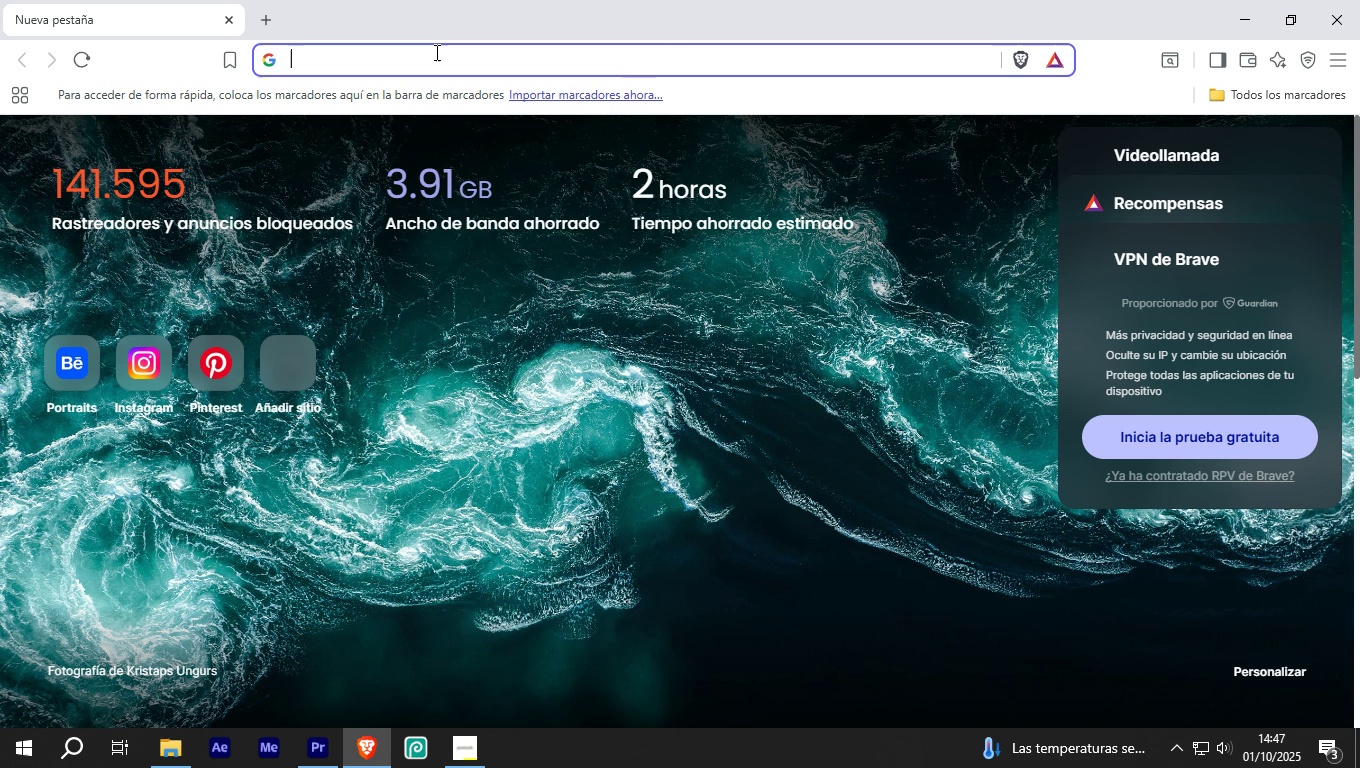 
type(pexels)
 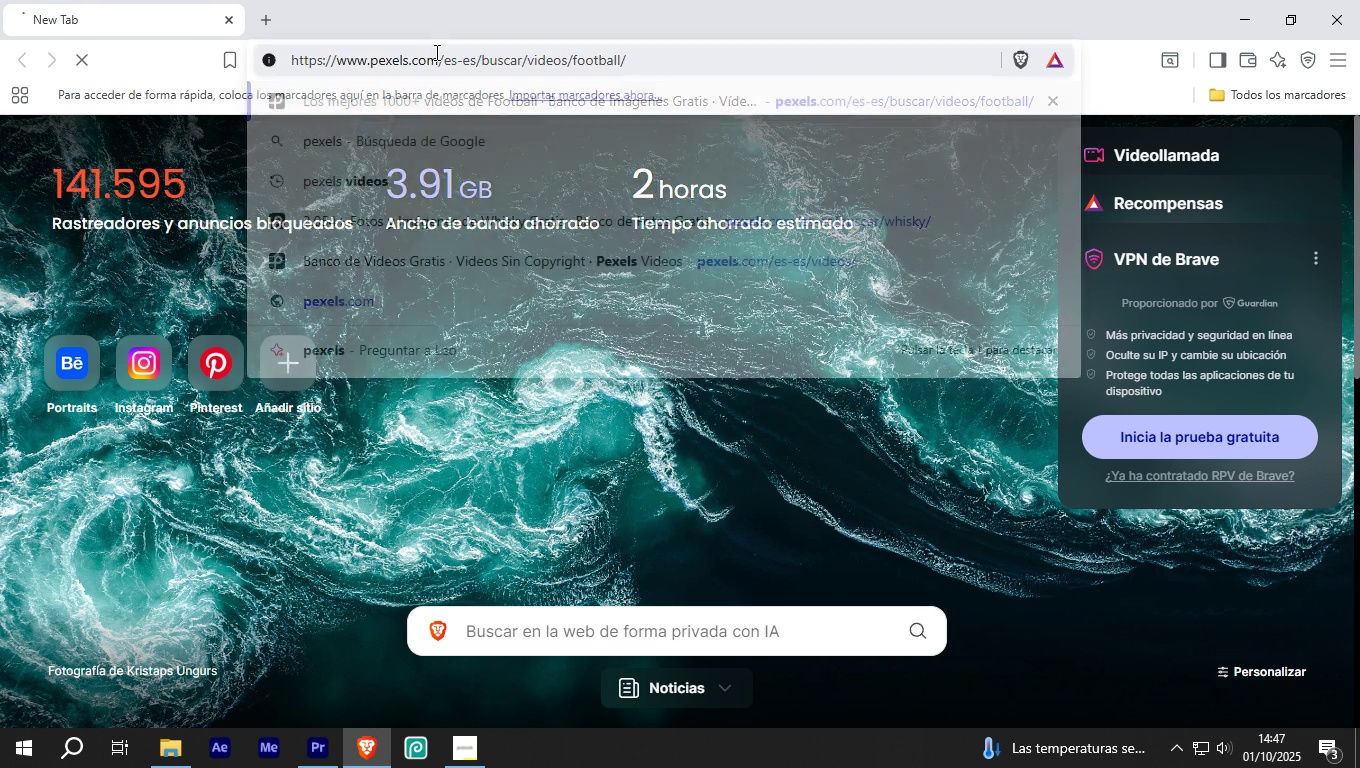 
key(Enter)
 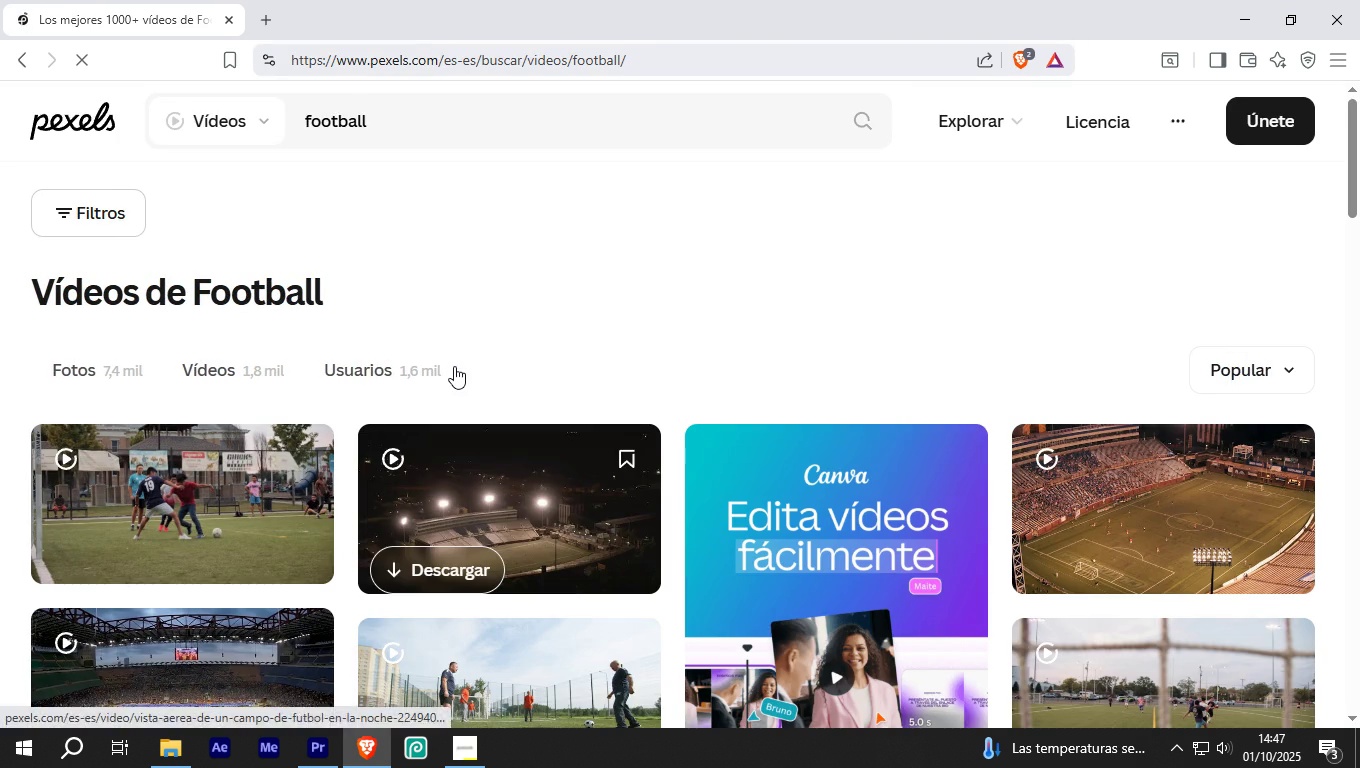 
scroll: coordinate [198, 506], scroll_direction: down, amount: 5.0
 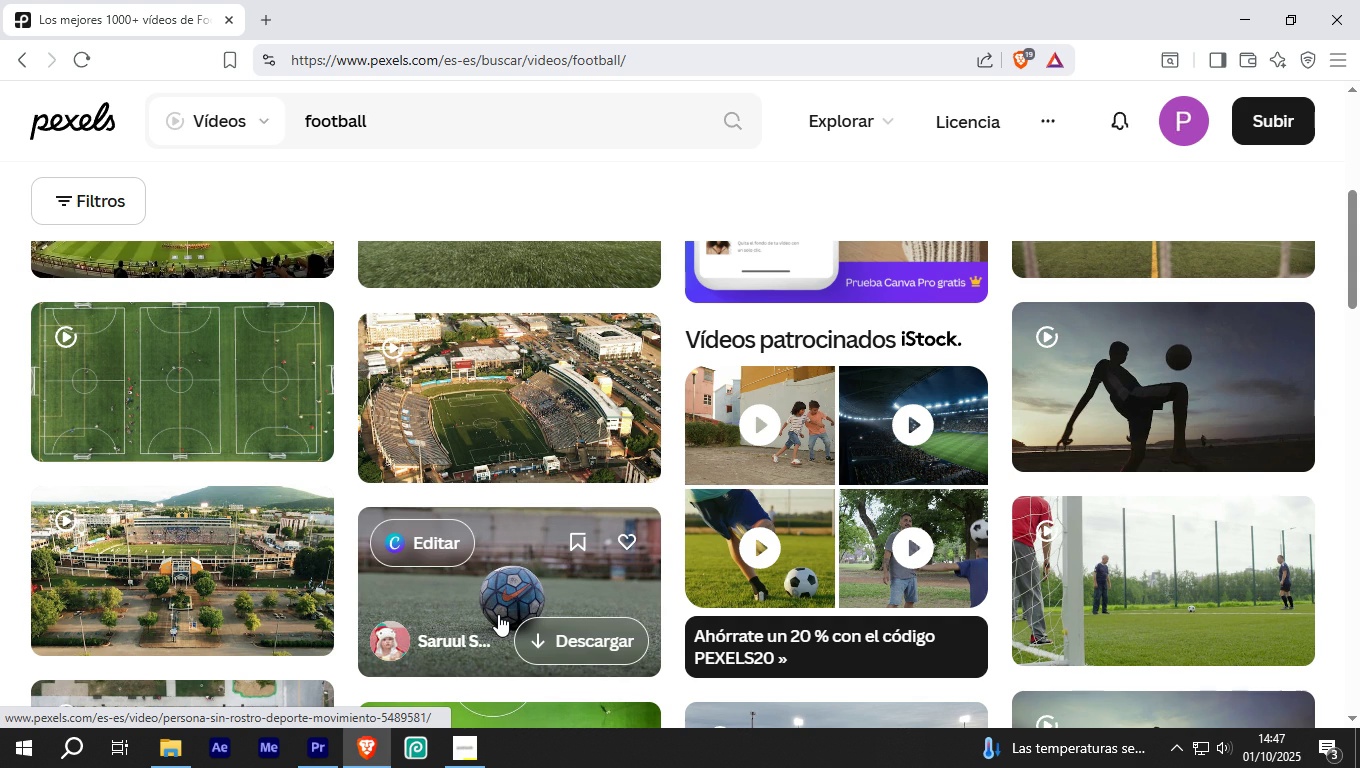 
mouse_move([504, 587])
 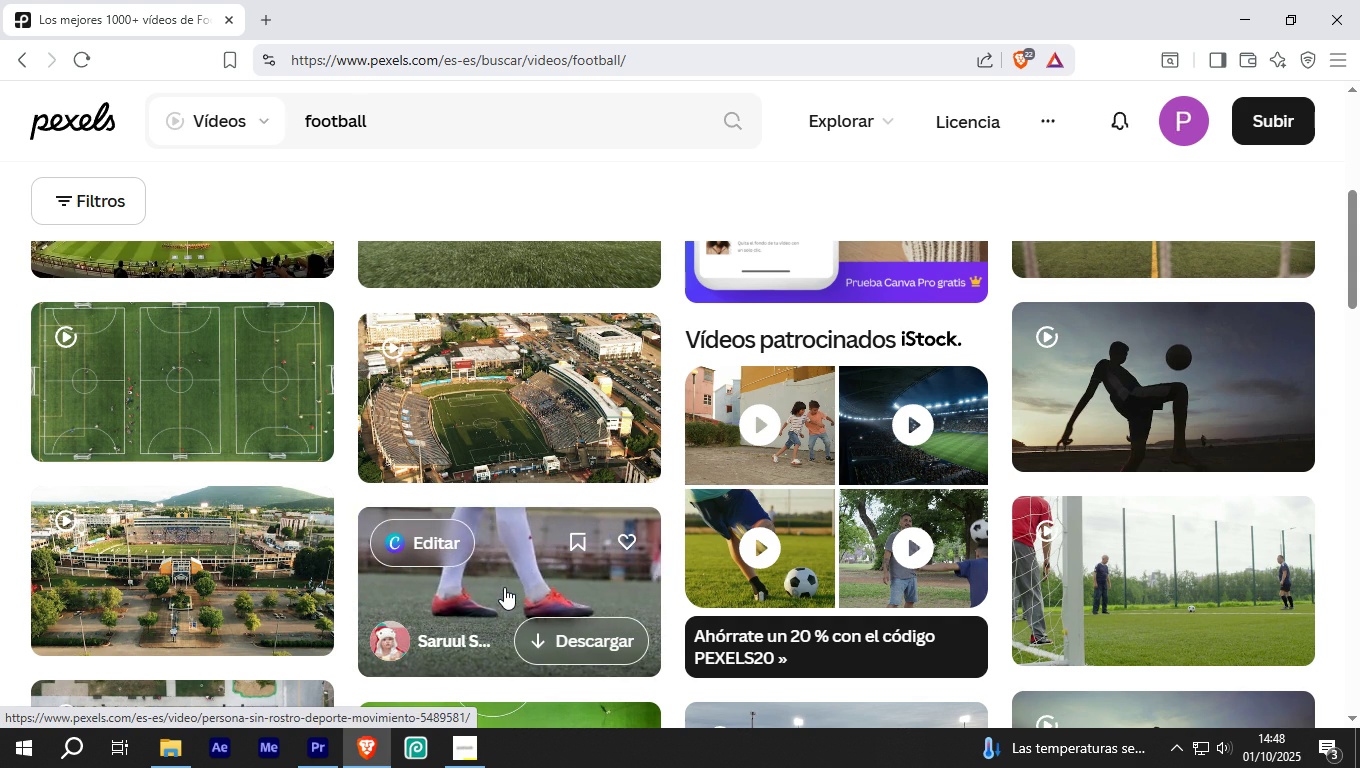 
scroll: coordinate [504, 587], scroll_direction: down, amount: 3.0
 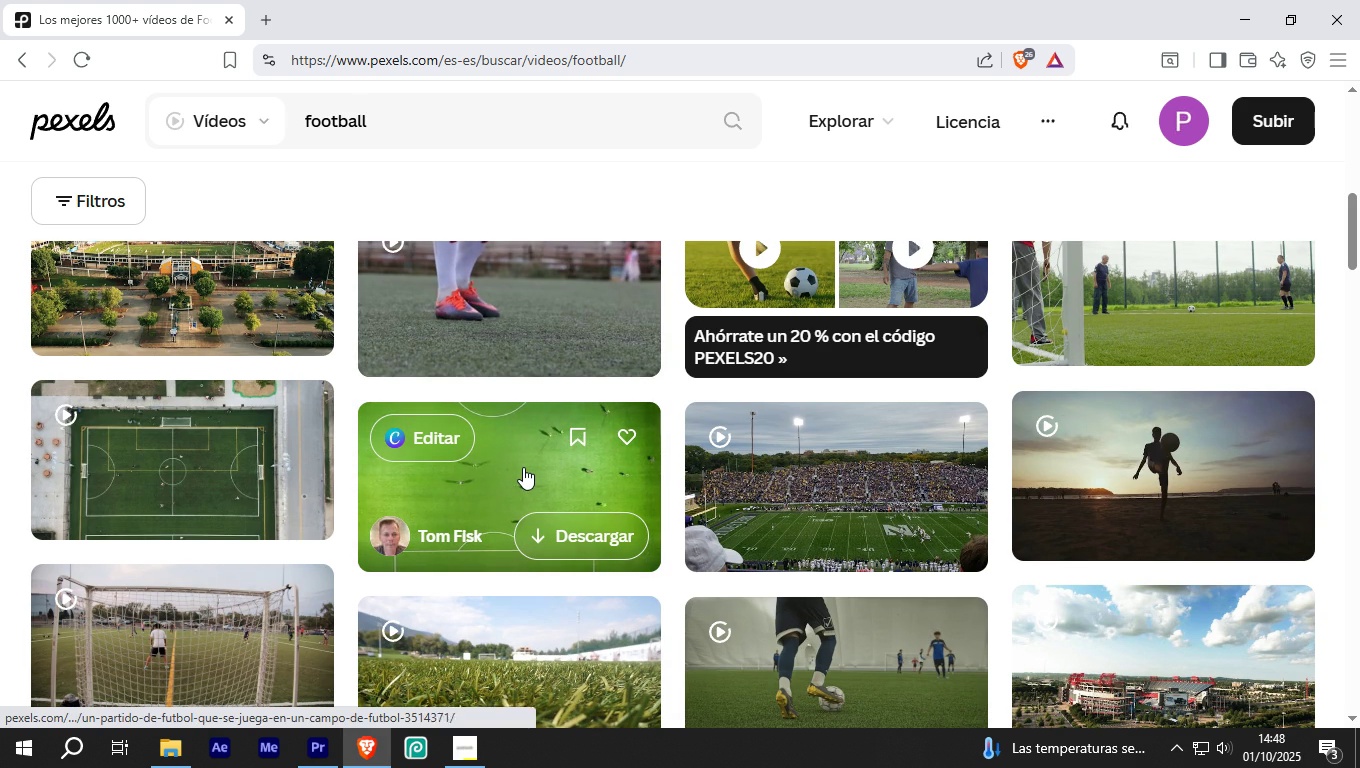 
wait(5.98)
 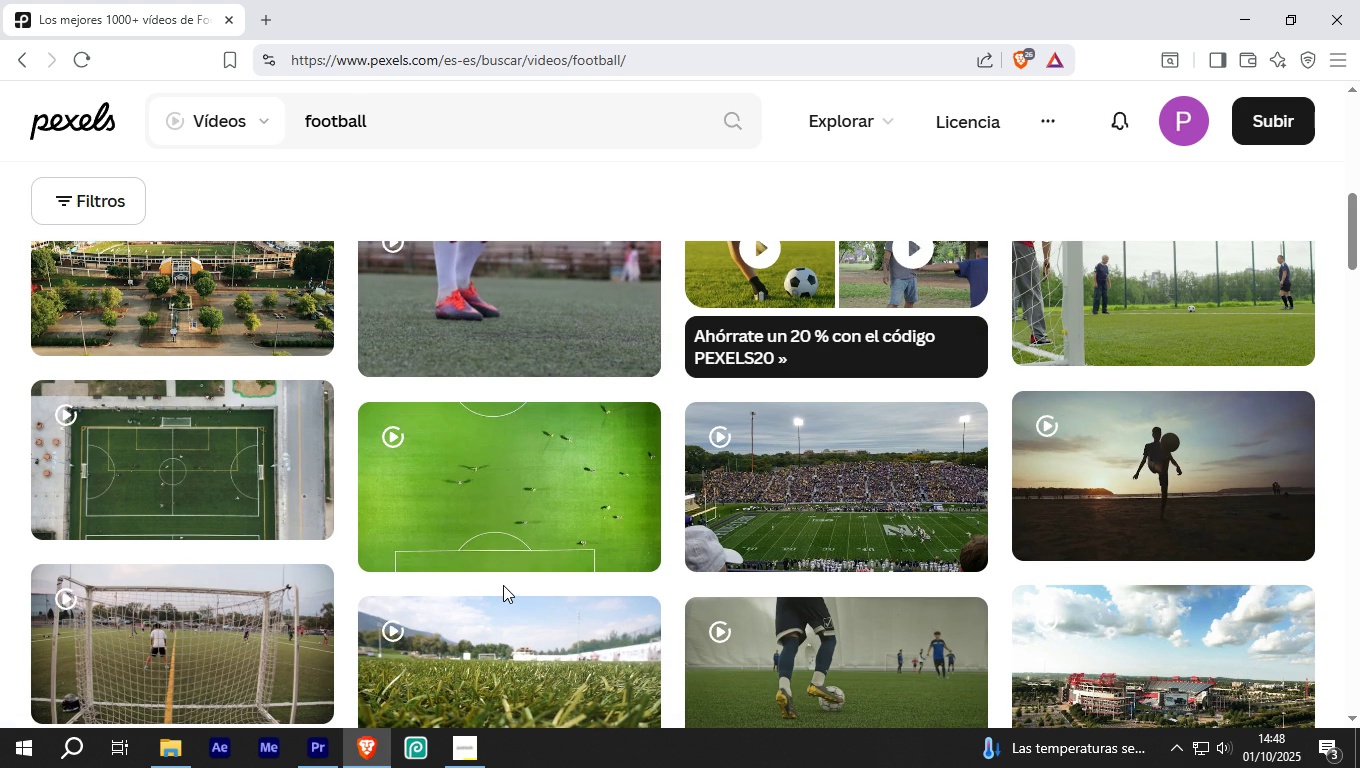 
scroll: coordinate [762, 474], scroll_direction: down, amount: 2.0
 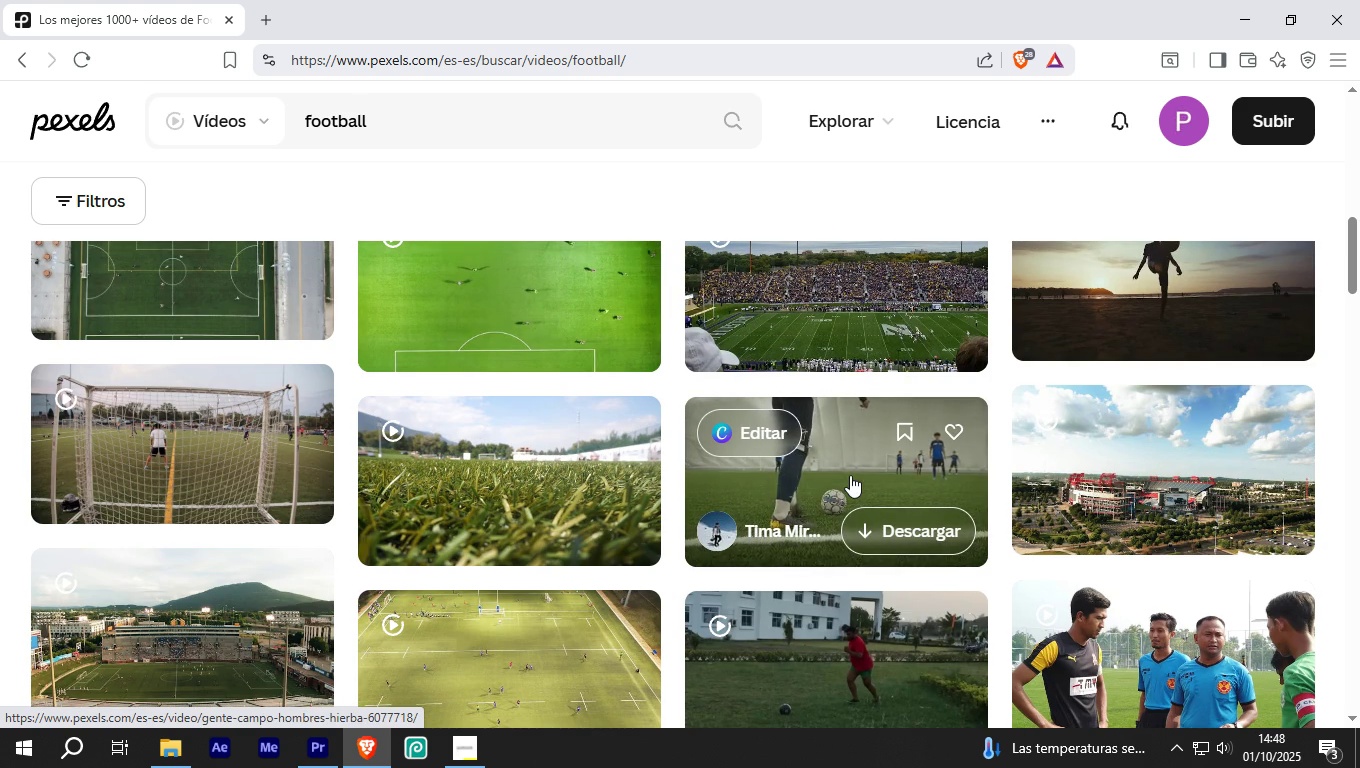 
left_click([817, 468])
 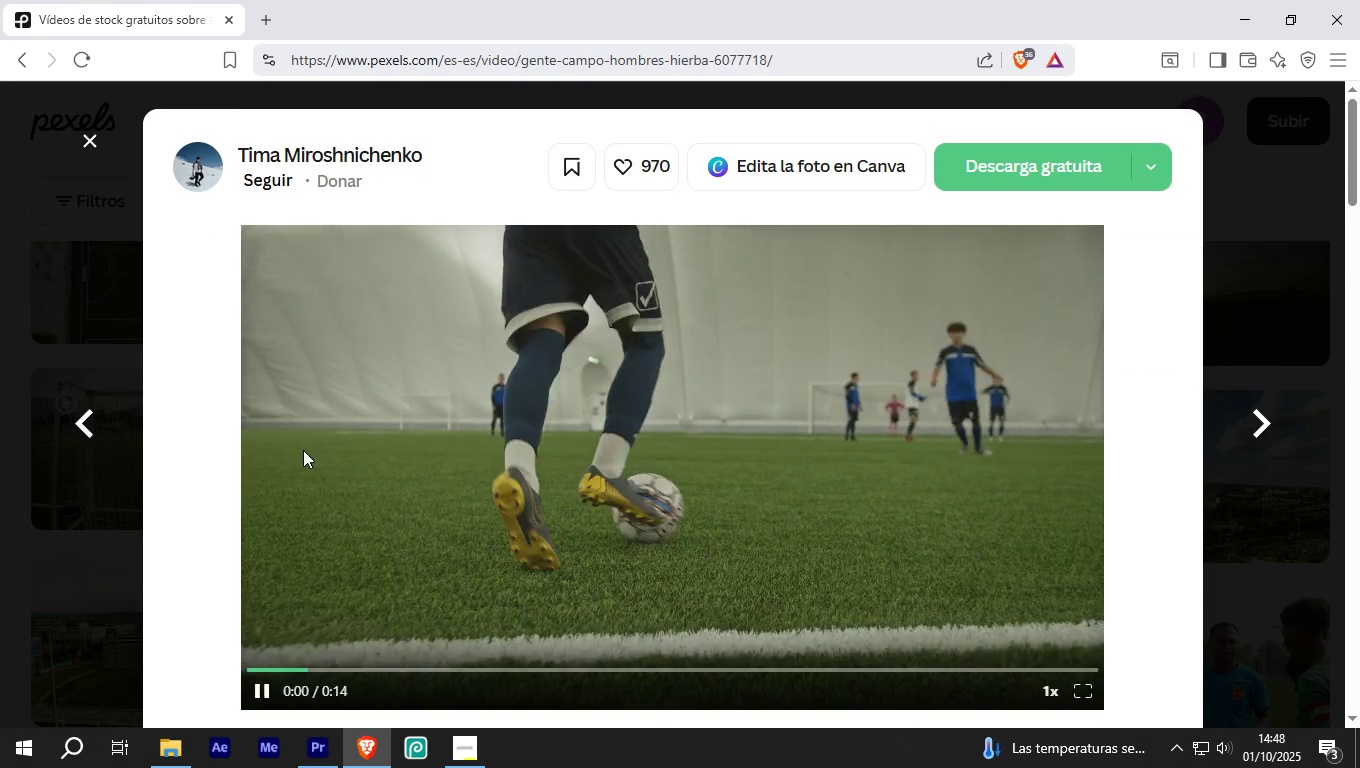 
left_click([264, 684])
 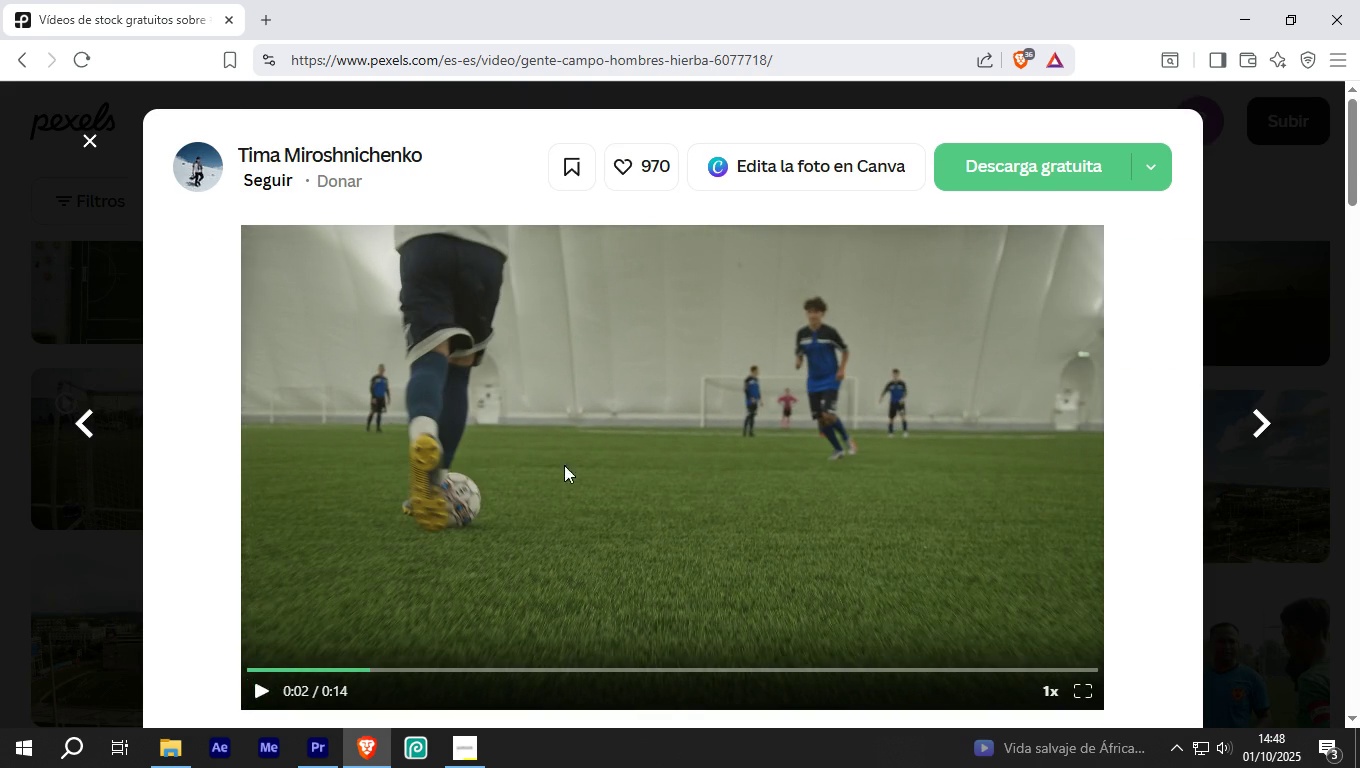 
scroll: coordinate [1009, 428], scroll_direction: down, amount: 13.0
 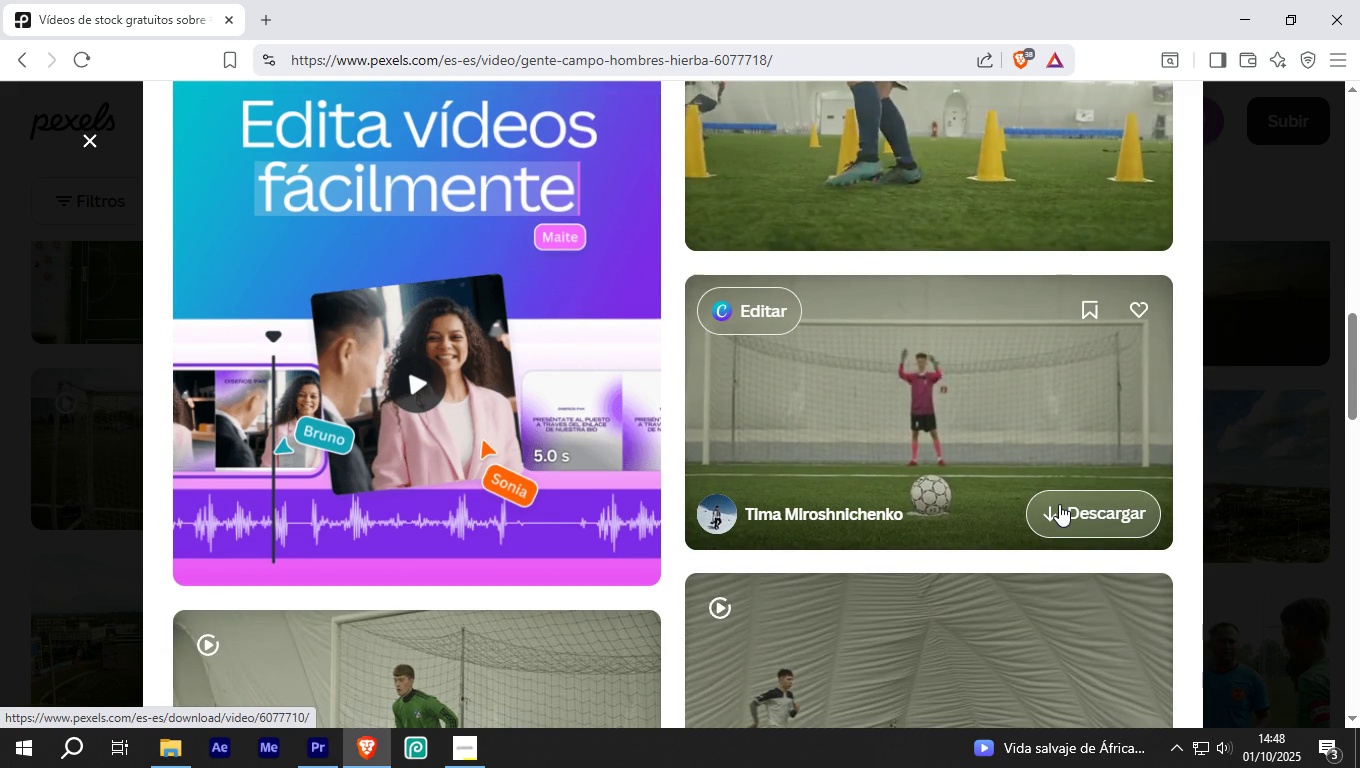 
left_click([1059, 504])
 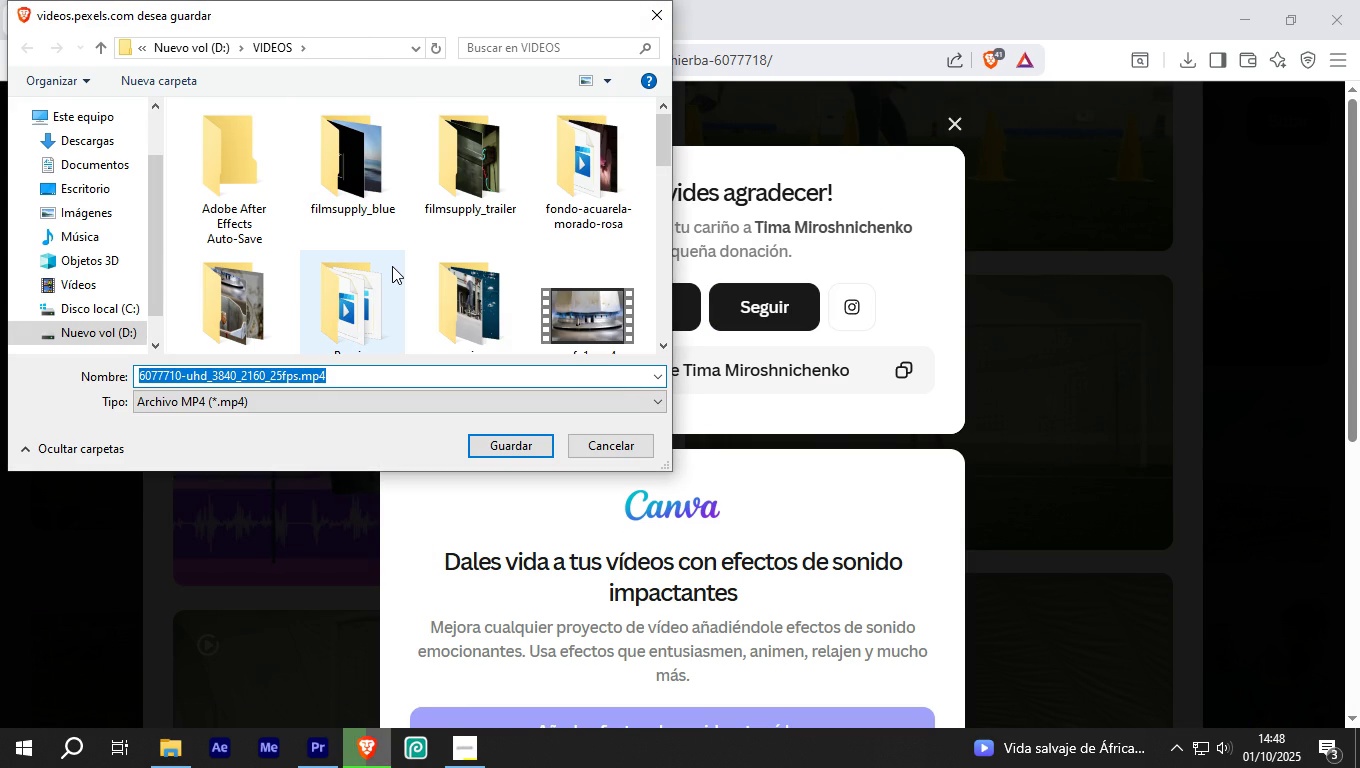 
type(ful)
key(Backspace)
type(tbol_)
 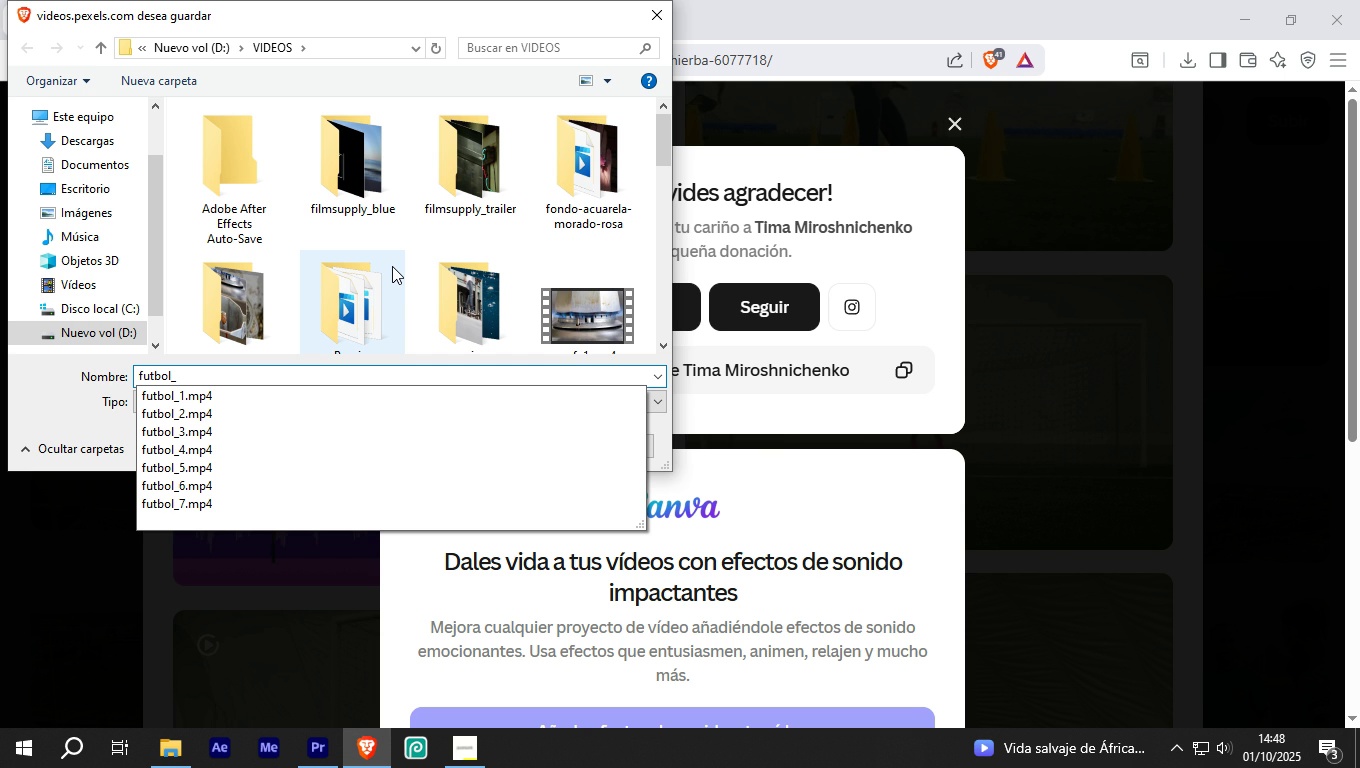 
key(8)
 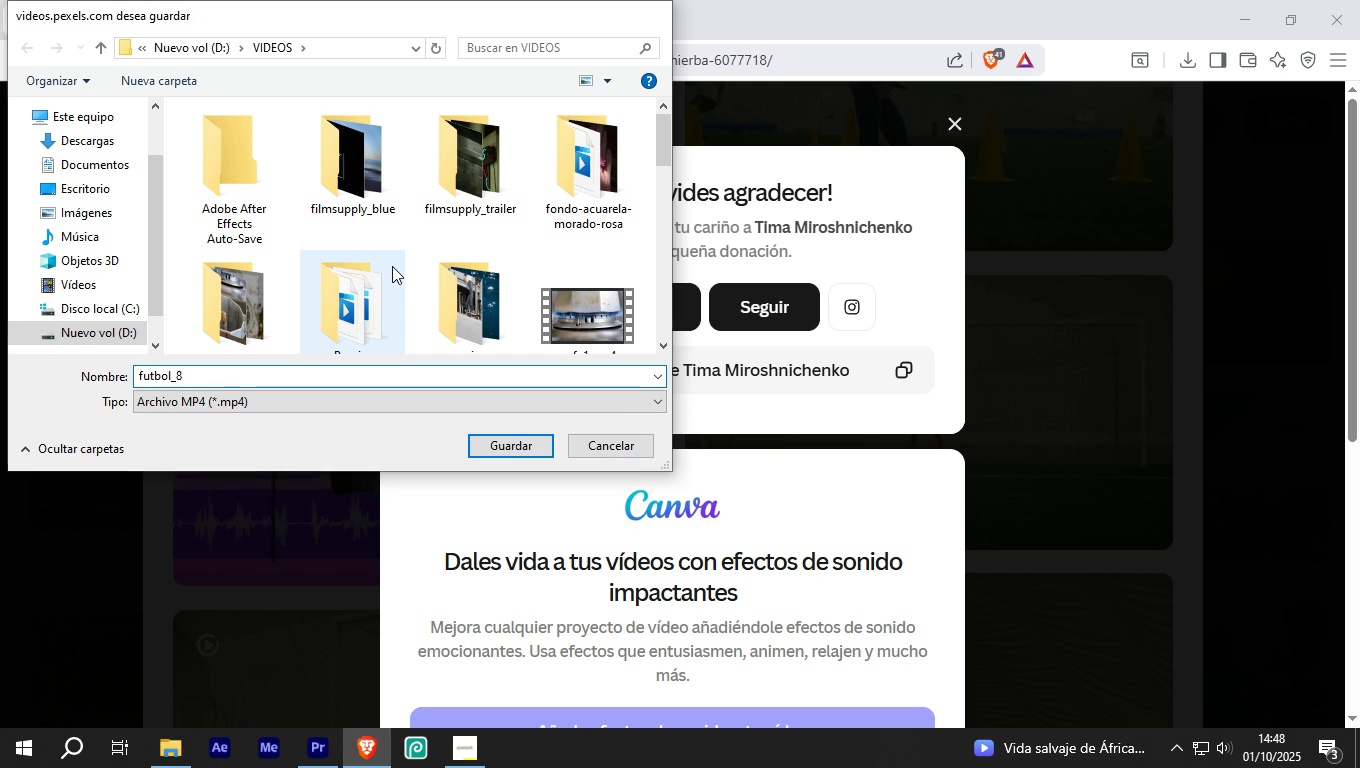 
key(Enter)
 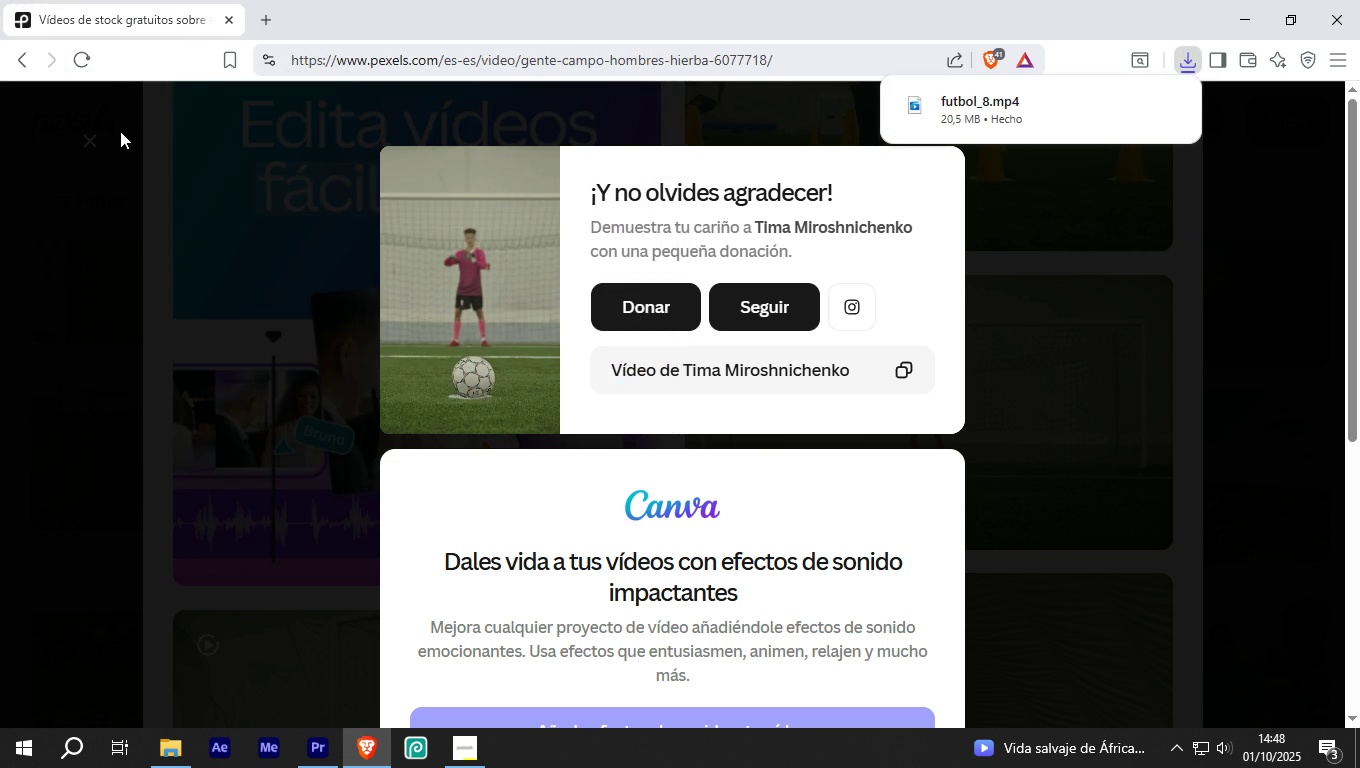 
left_click([144, 132])
 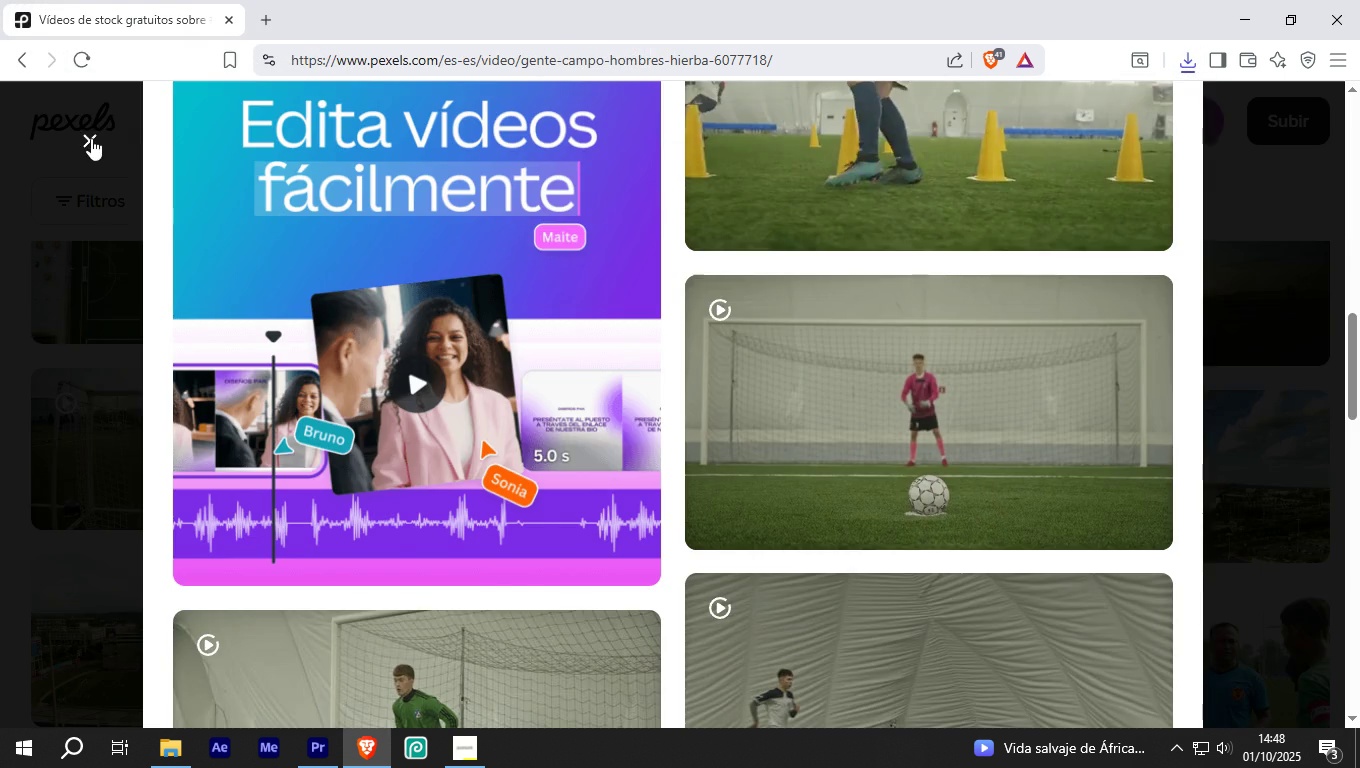 
left_click([91, 138])
 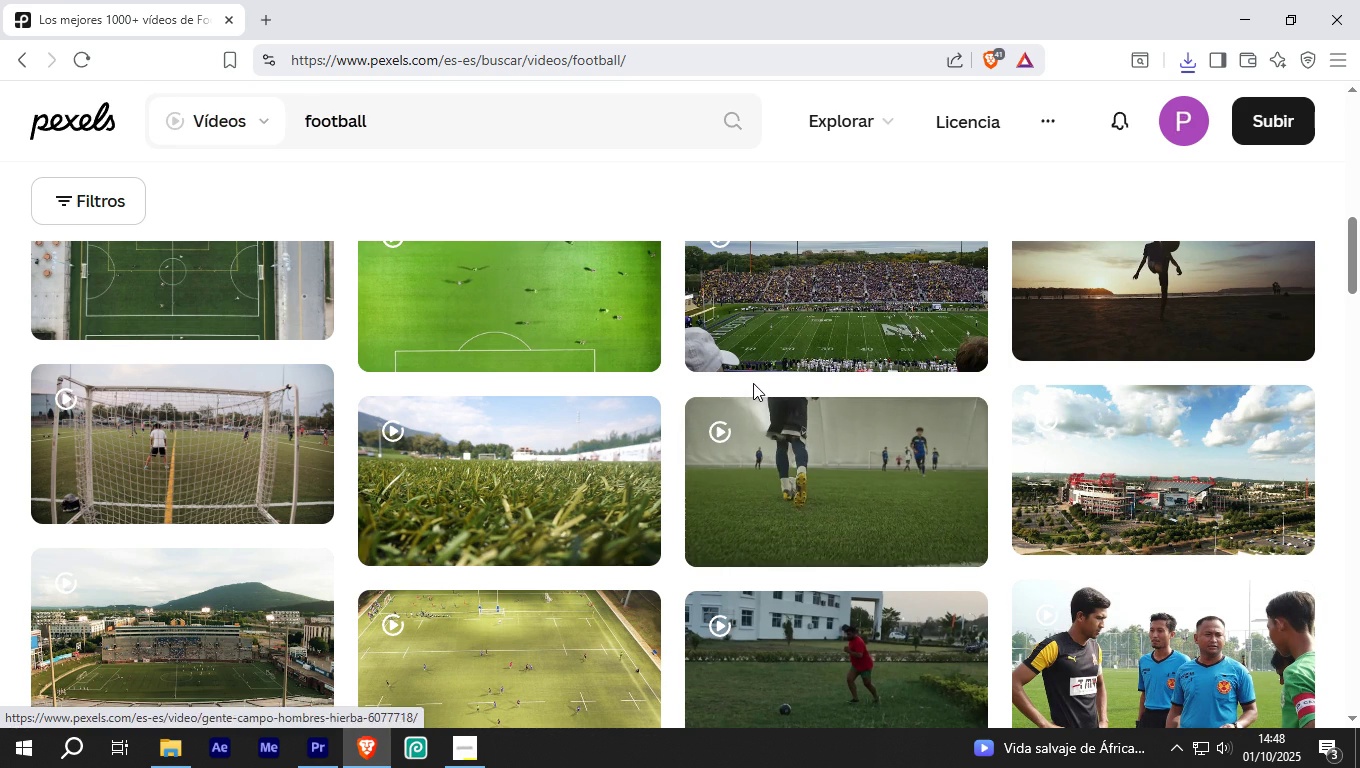 
mouse_move([829, 458])
 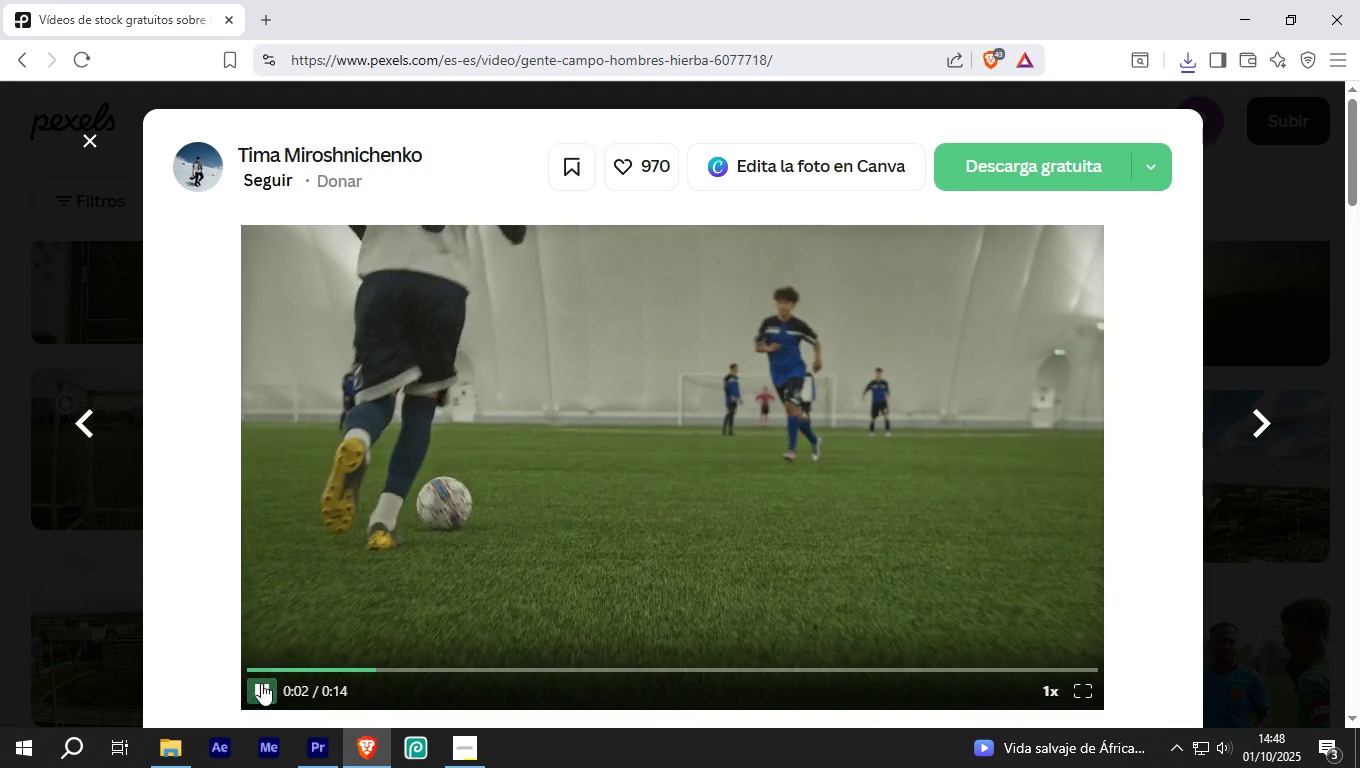 
left_click([261, 682])
 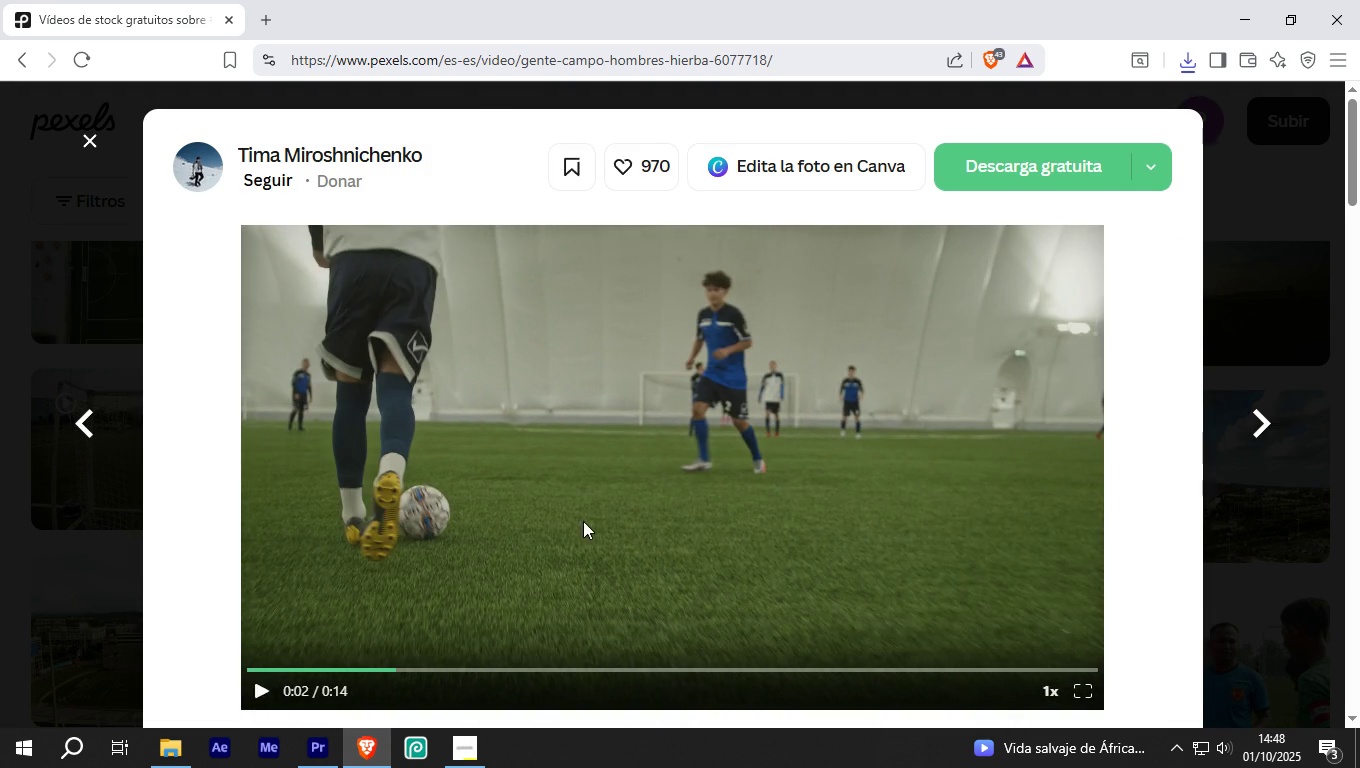 
scroll: coordinate [719, 430], scroll_direction: down, amount: 12.0
 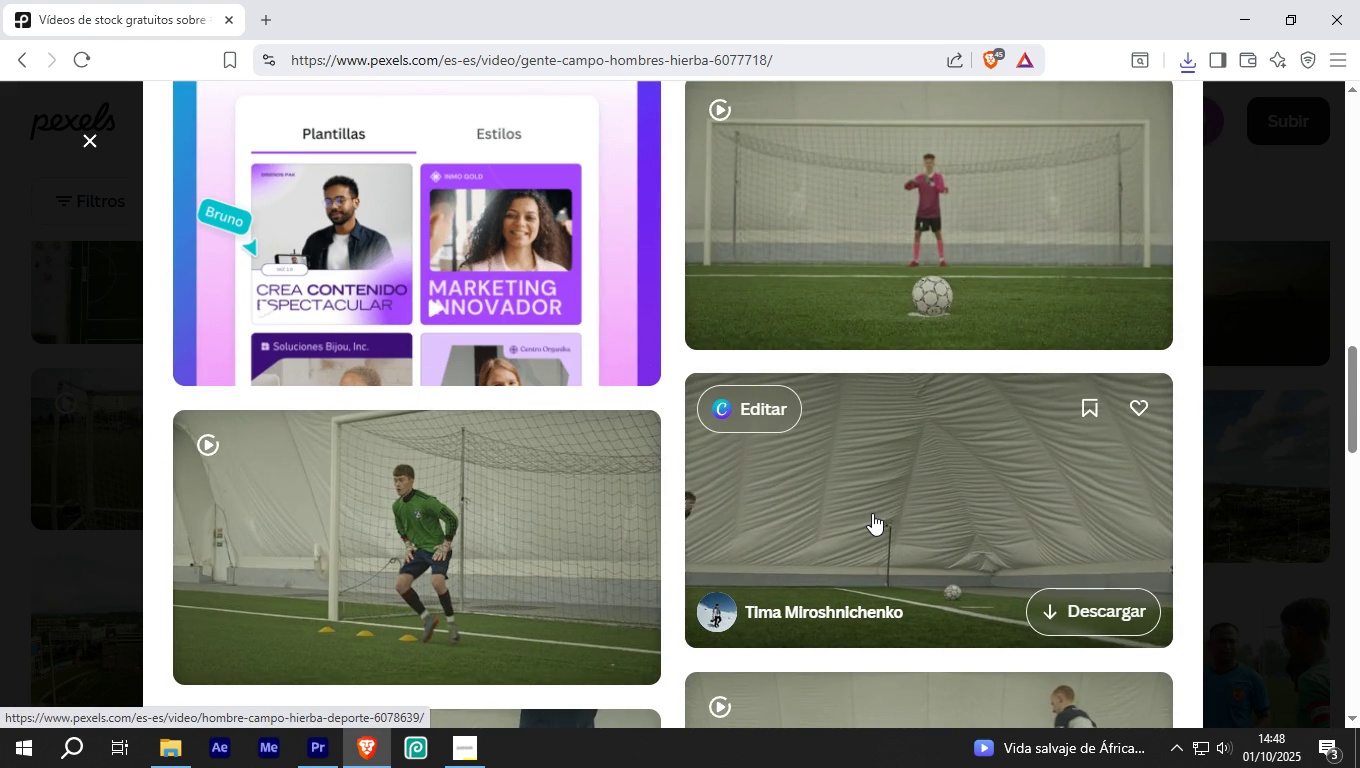 
wait(7.73)
 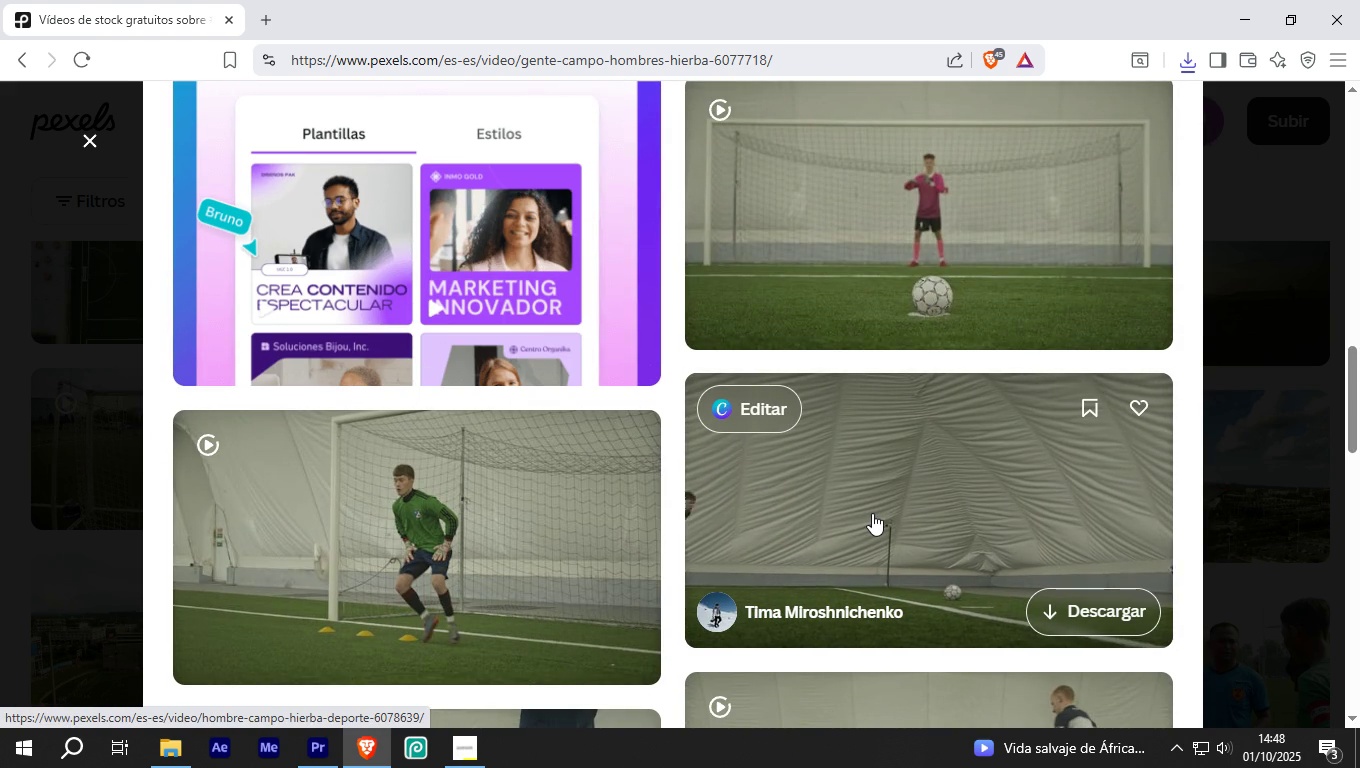 
left_click([1072, 606])
 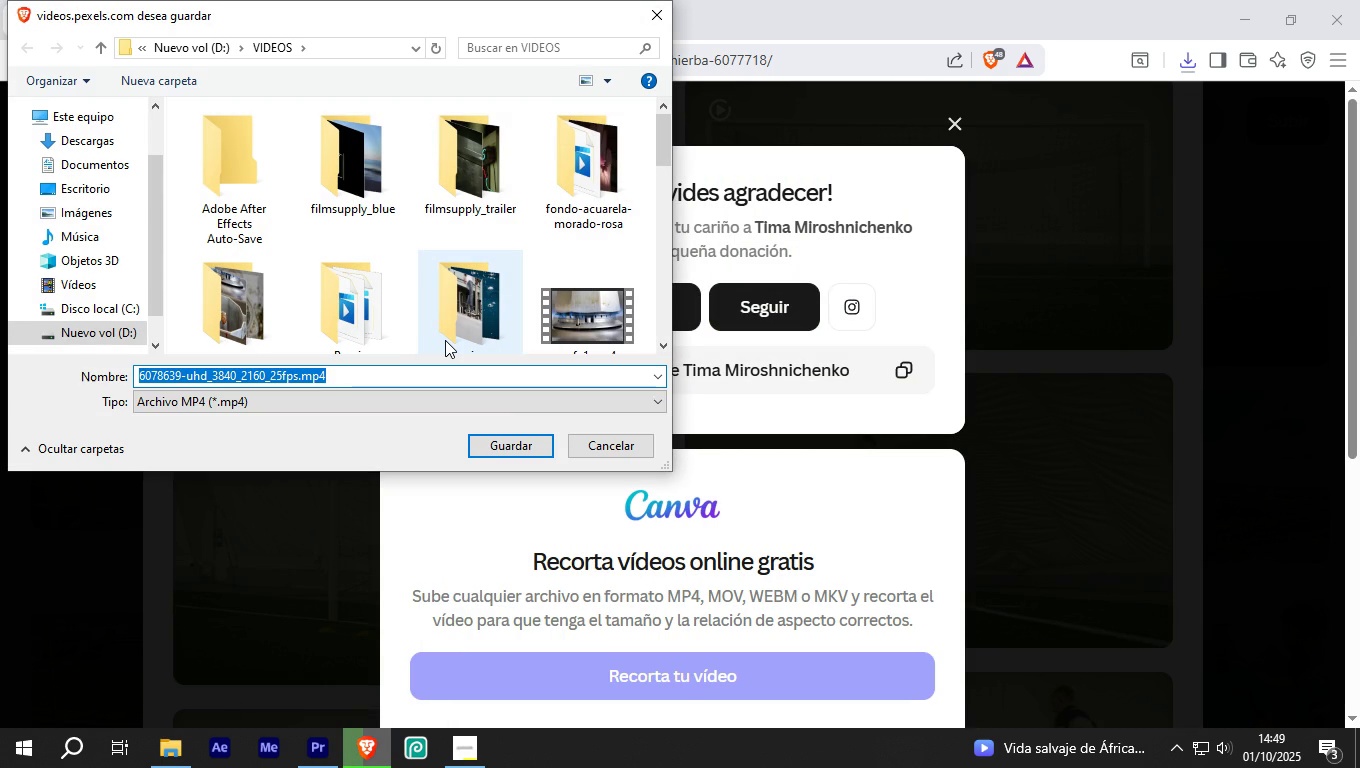 
type(futbol_9)
key(NumpadEnter)
 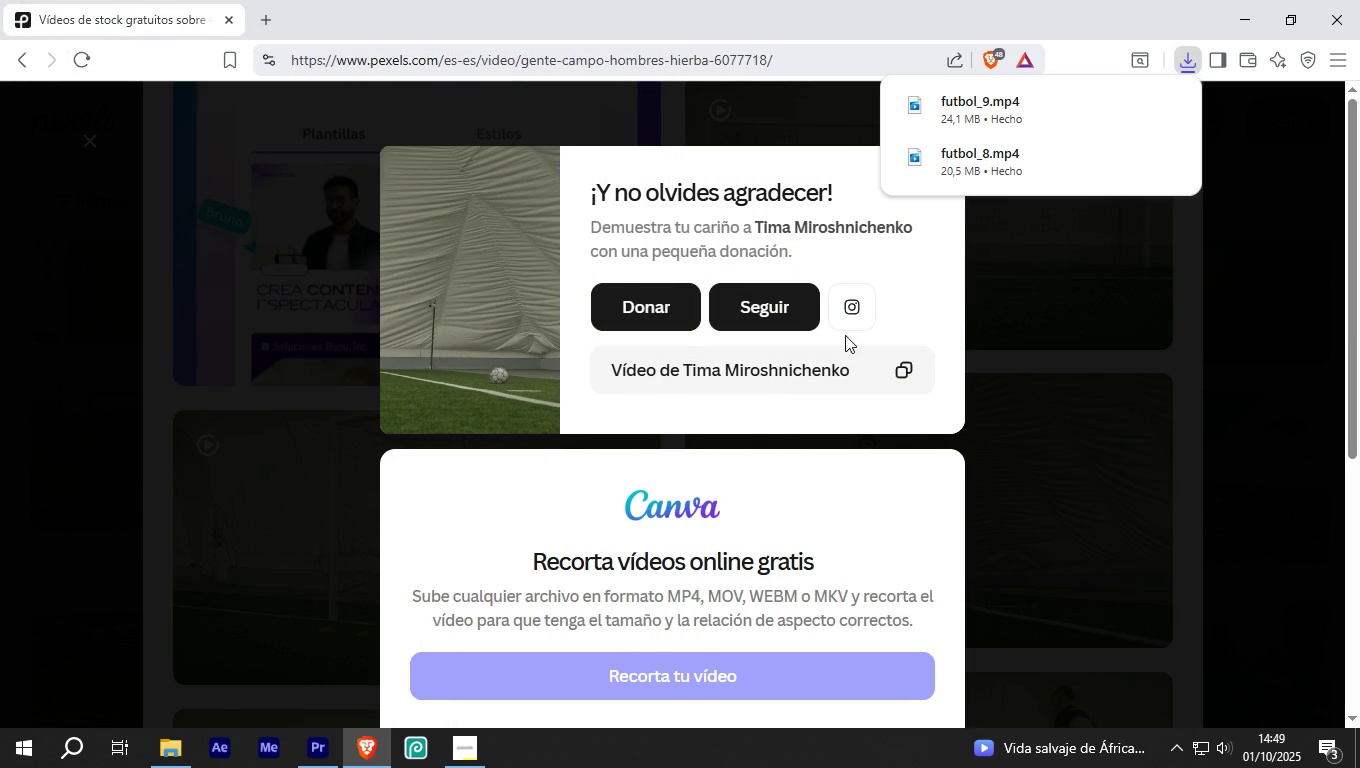 
left_click([1030, 383])
 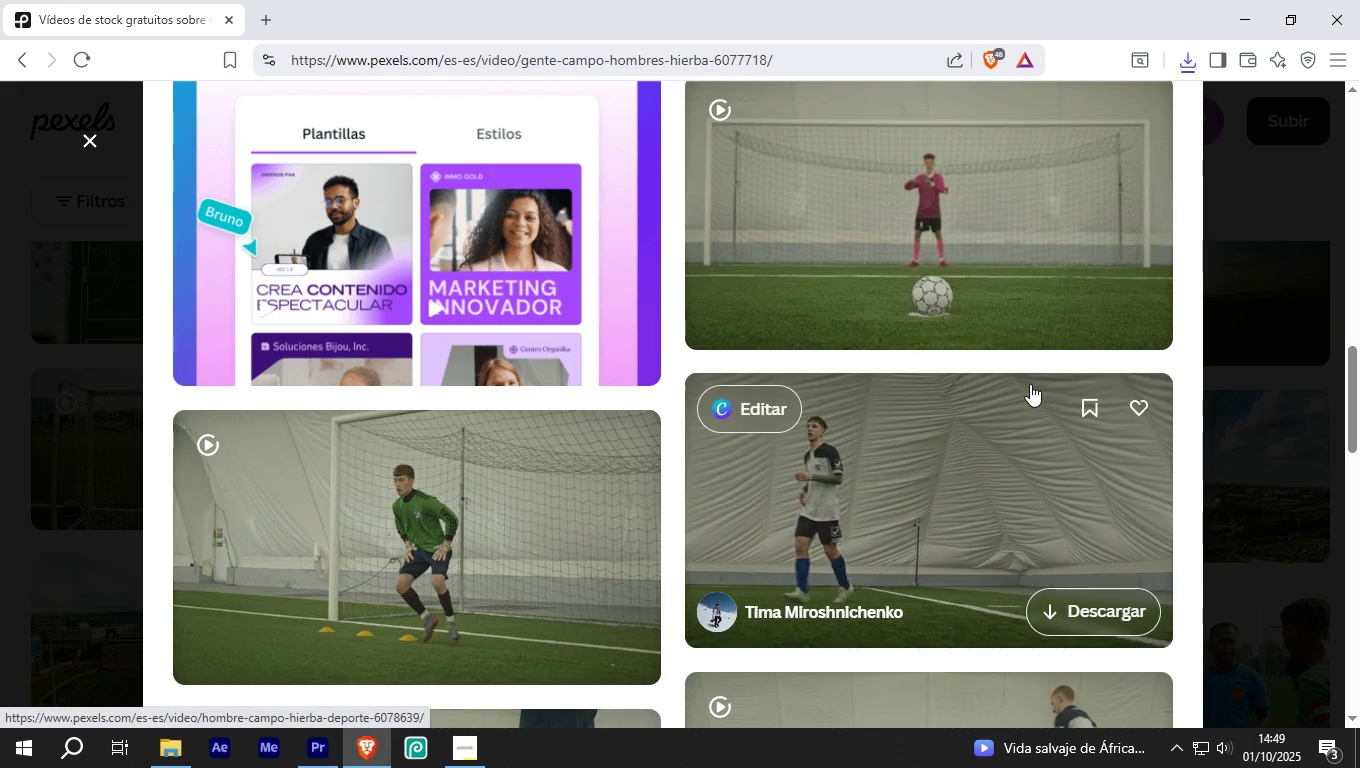 
scroll: coordinate [1019, 394], scroll_direction: down, amount: 4.0
 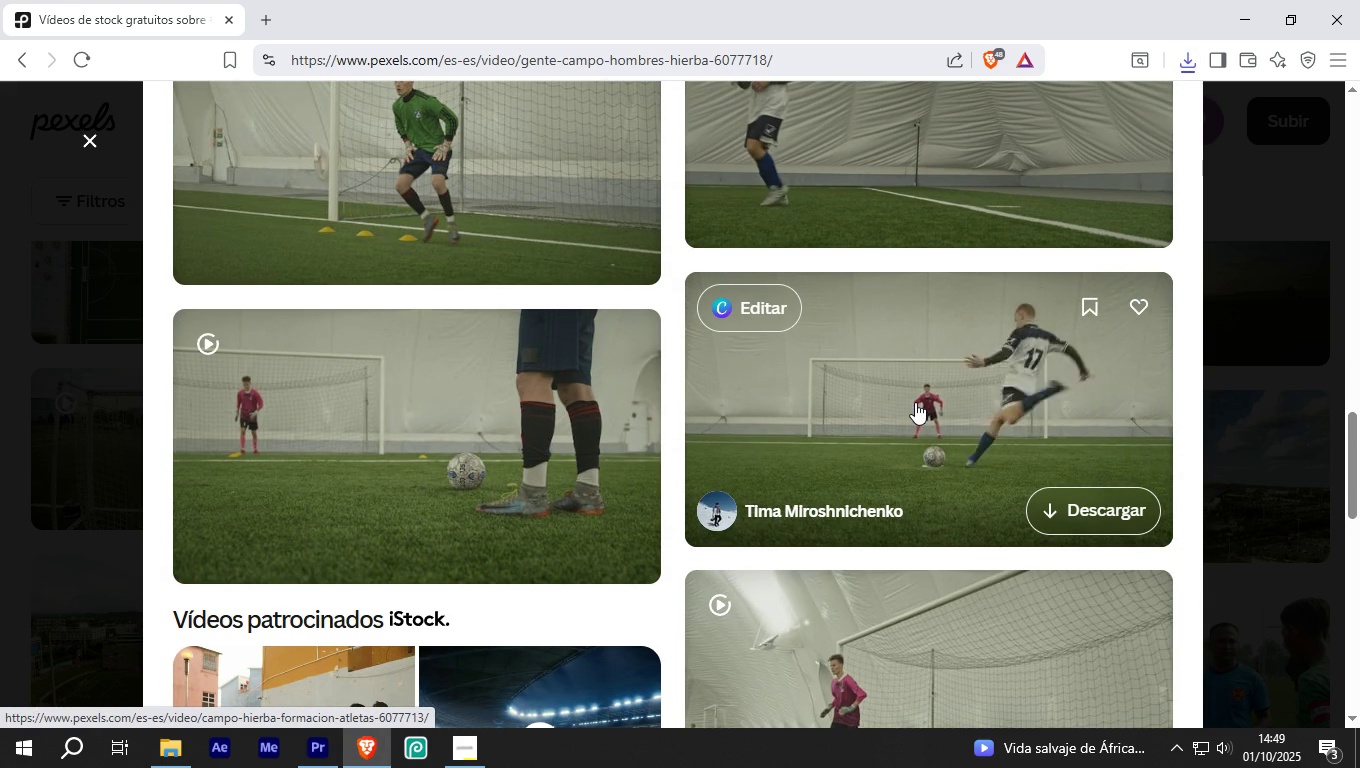 
scroll: coordinate [915, 402], scroll_direction: up, amount: 6.0
 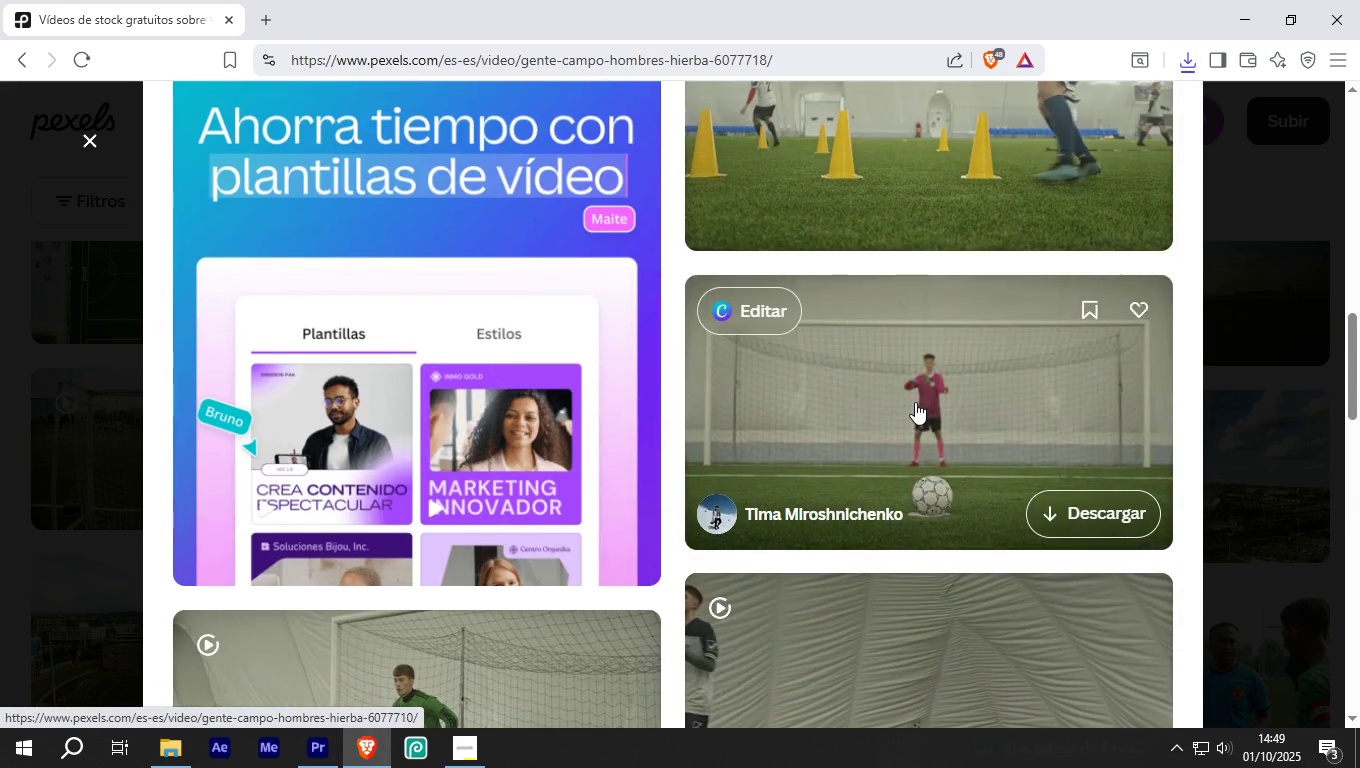 
scroll: coordinate [915, 402], scroll_direction: down, amount: 7.0
 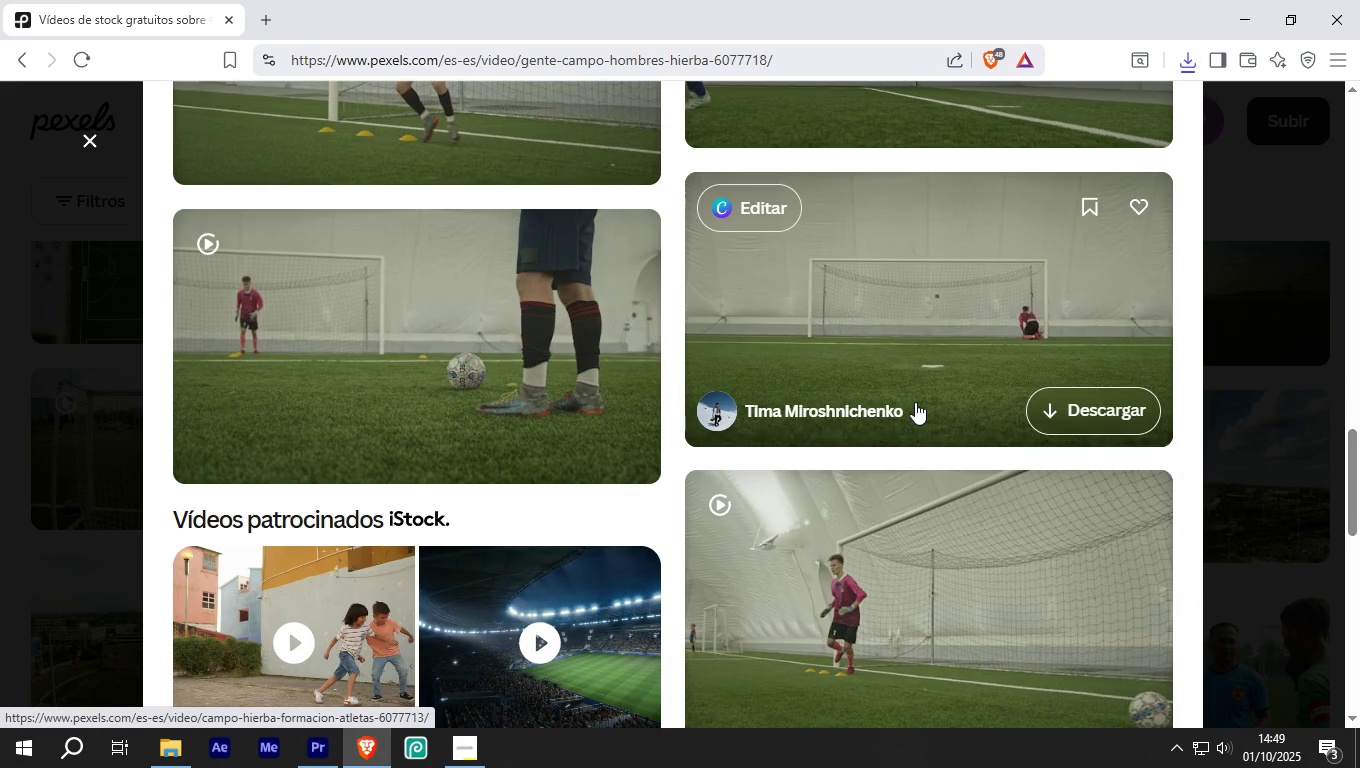 
scroll: coordinate [915, 402], scroll_direction: up, amount: 2.0
 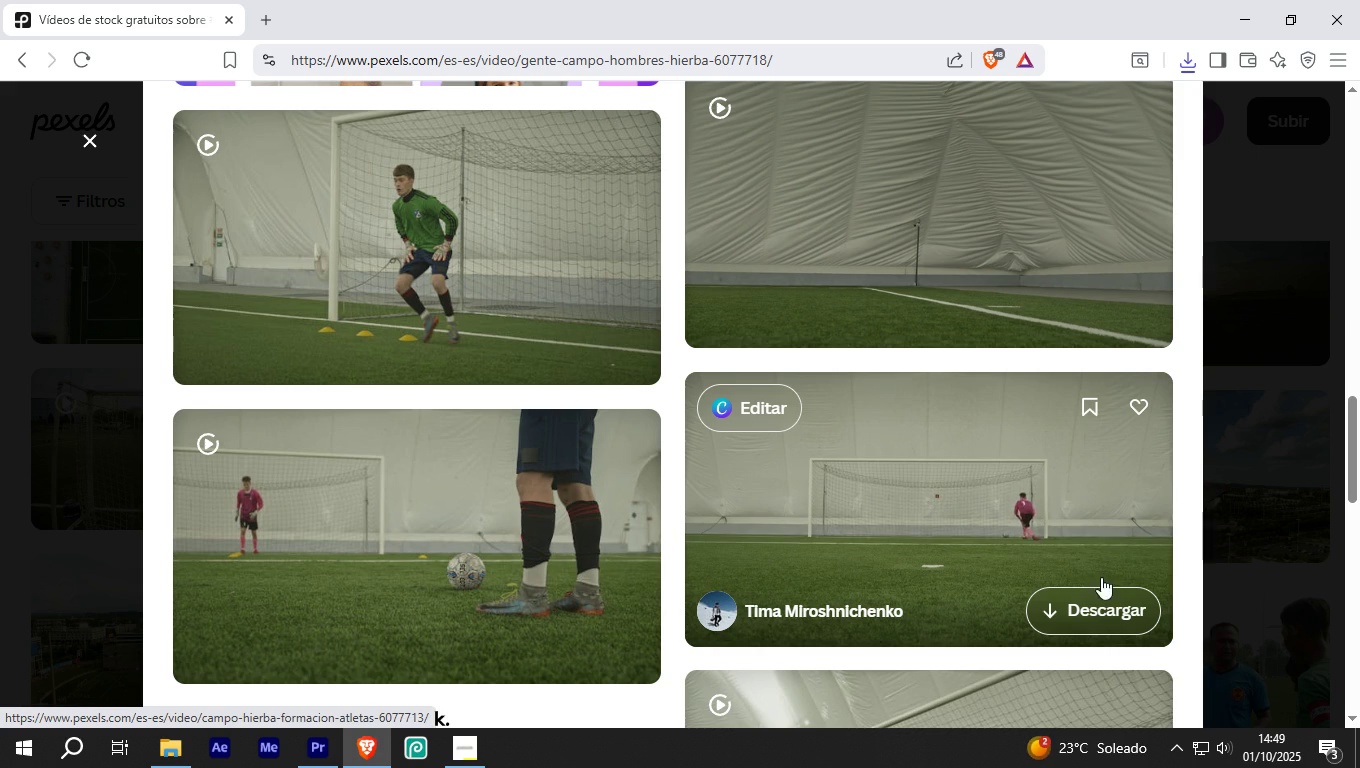 
left_click([1100, 600])
 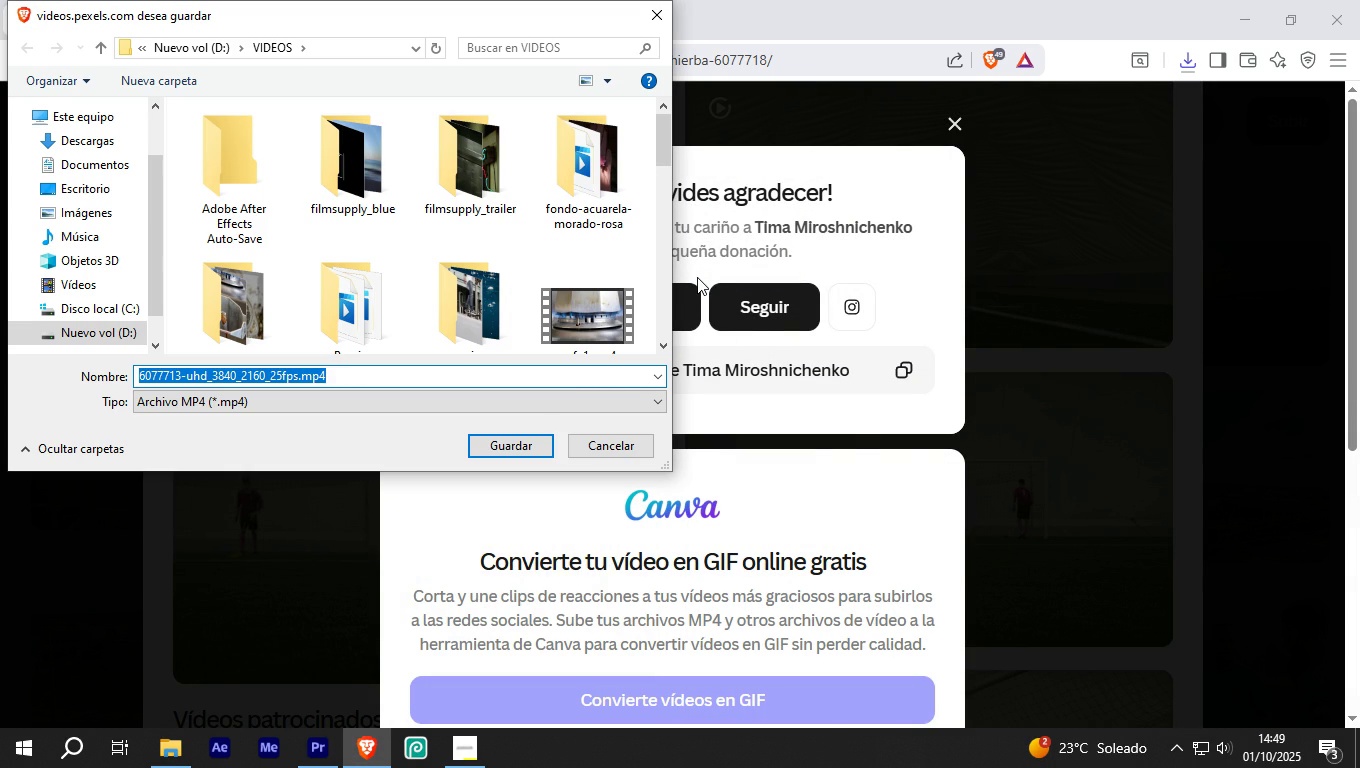 
type(futbol_11)
key(NumpadEnter)
 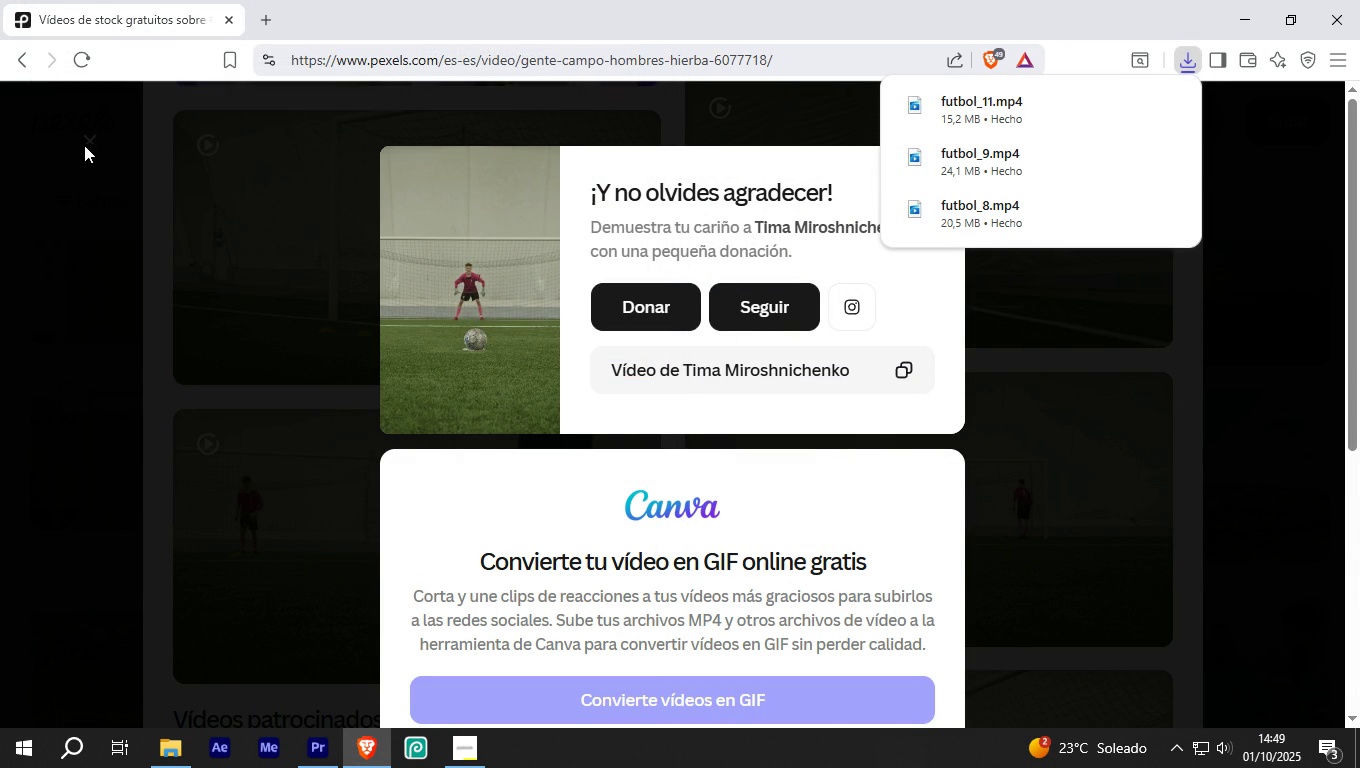 
left_click([237, 168])
 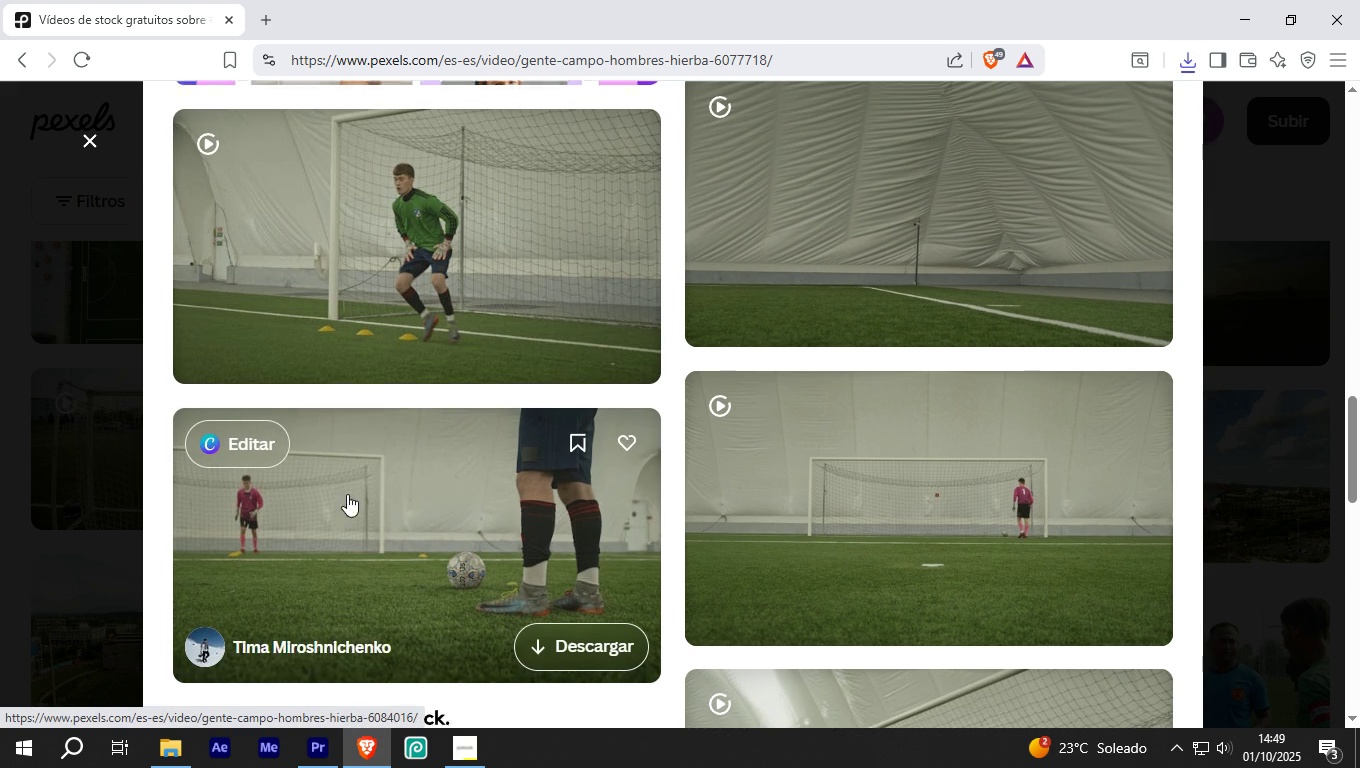 
scroll: coordinate [482, 447], scroll_direction: down, amount: 10.0
 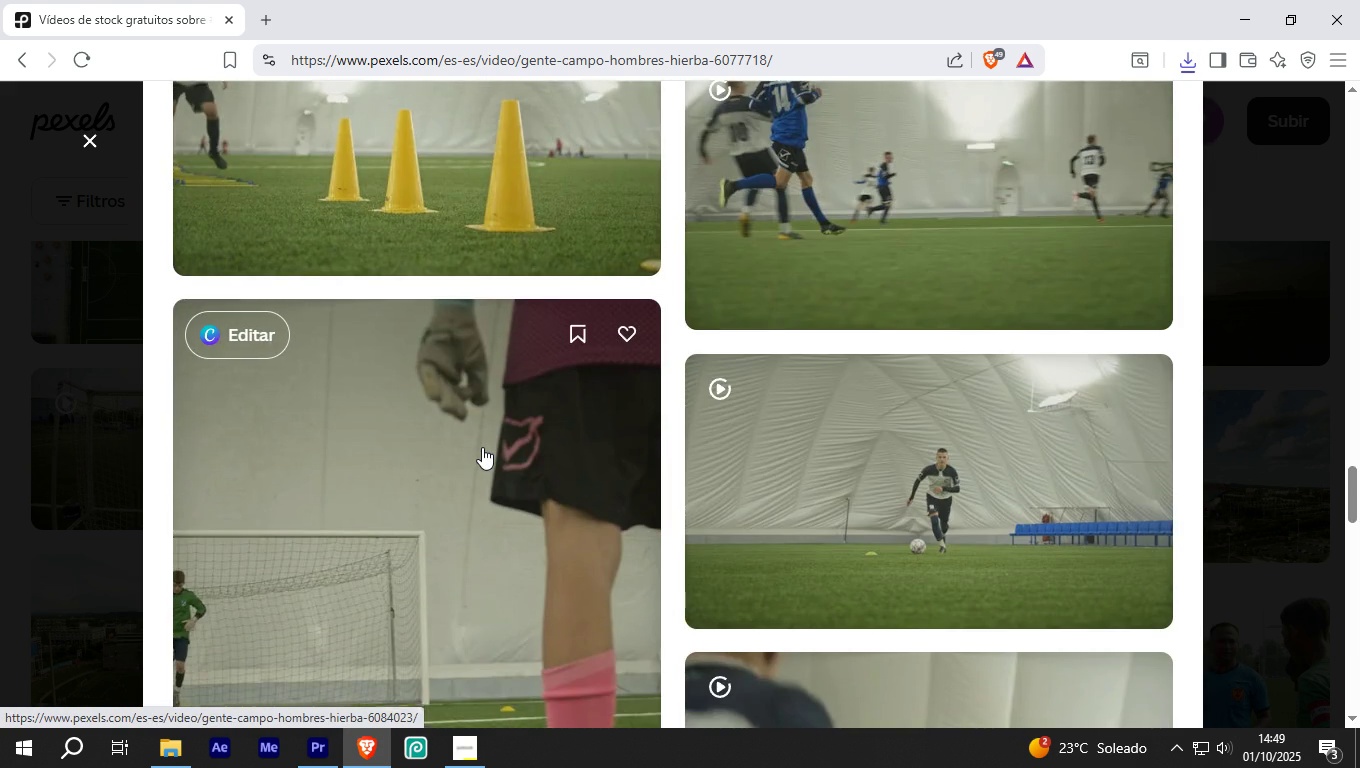 
scroll: coordinate [482, 447], scroll_direction: up, amount: 3.0
 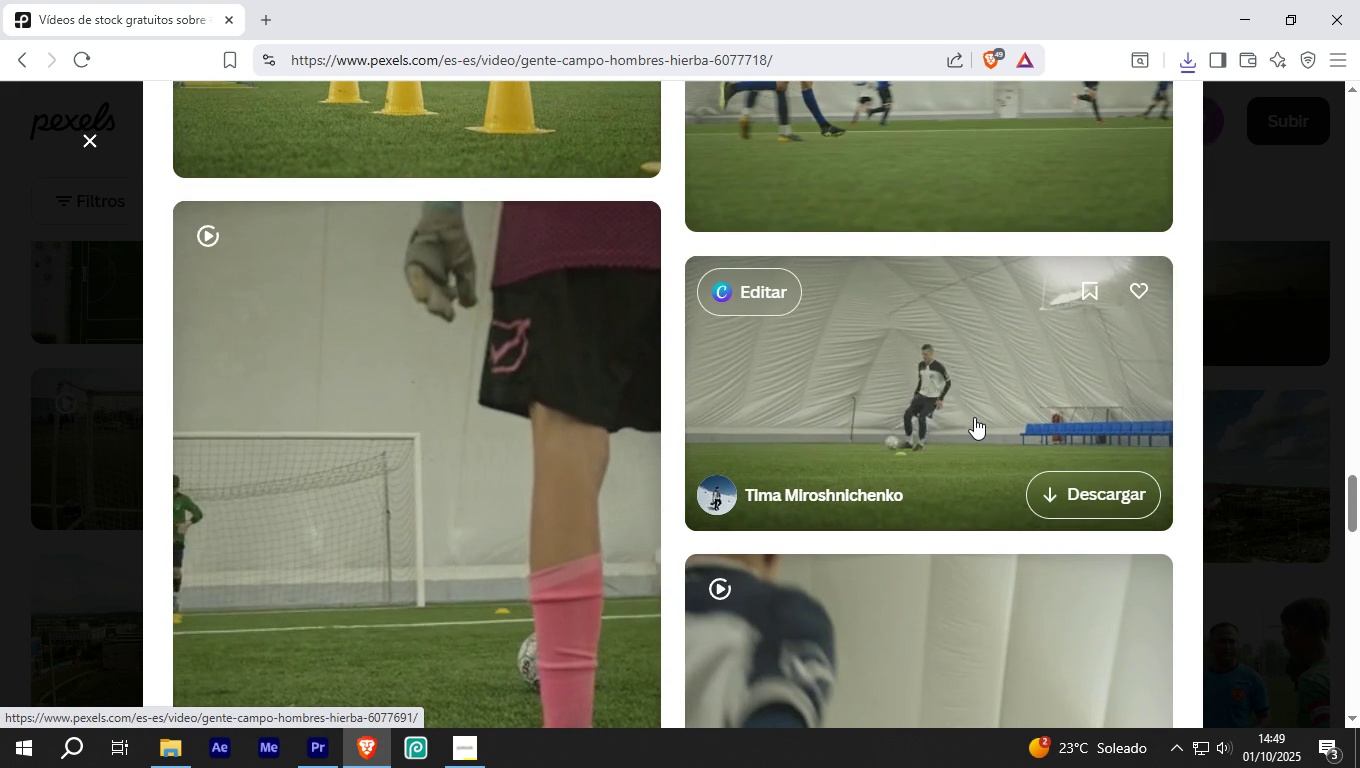 
scroll: coordinate [631, 591], scroll_direction: down, amount: 22.0
 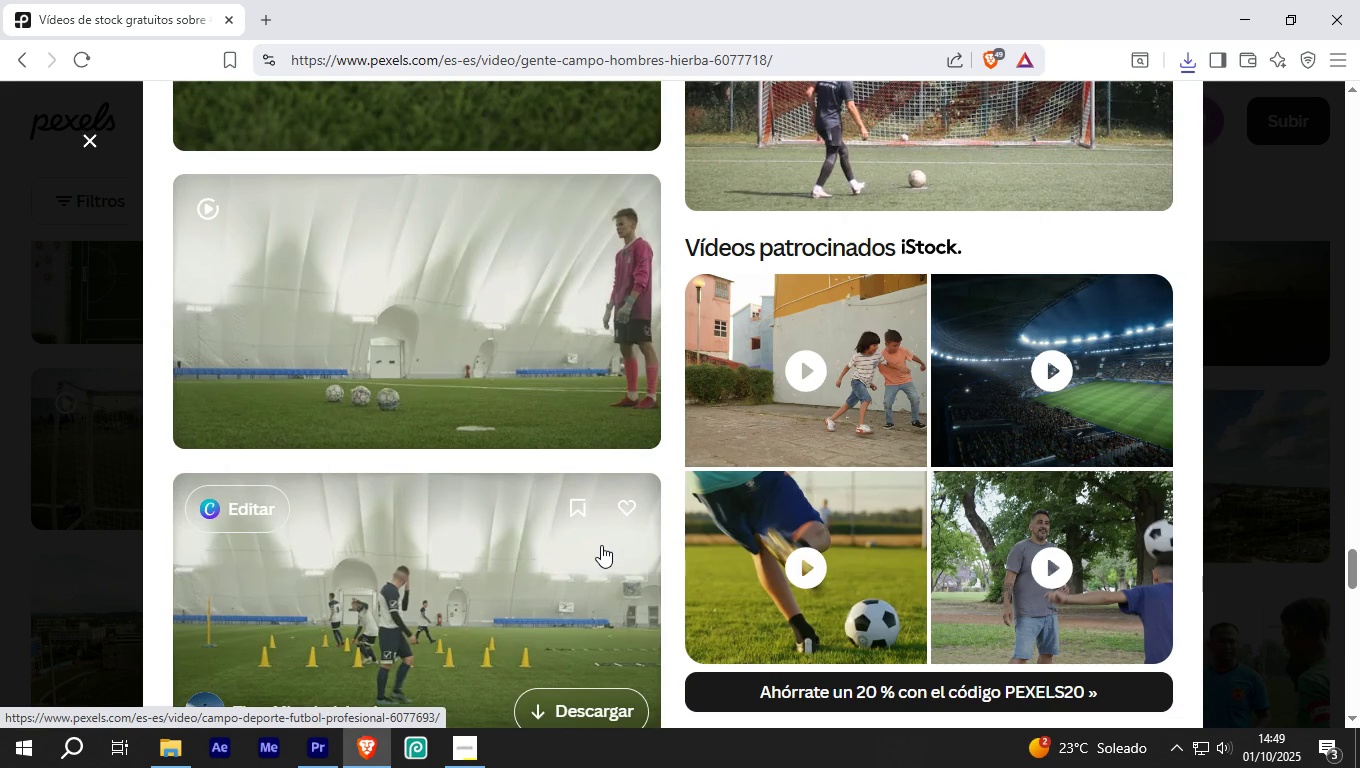 
scroll: coordinate [596, 553], scroll_direction: down, amount: 8.0
 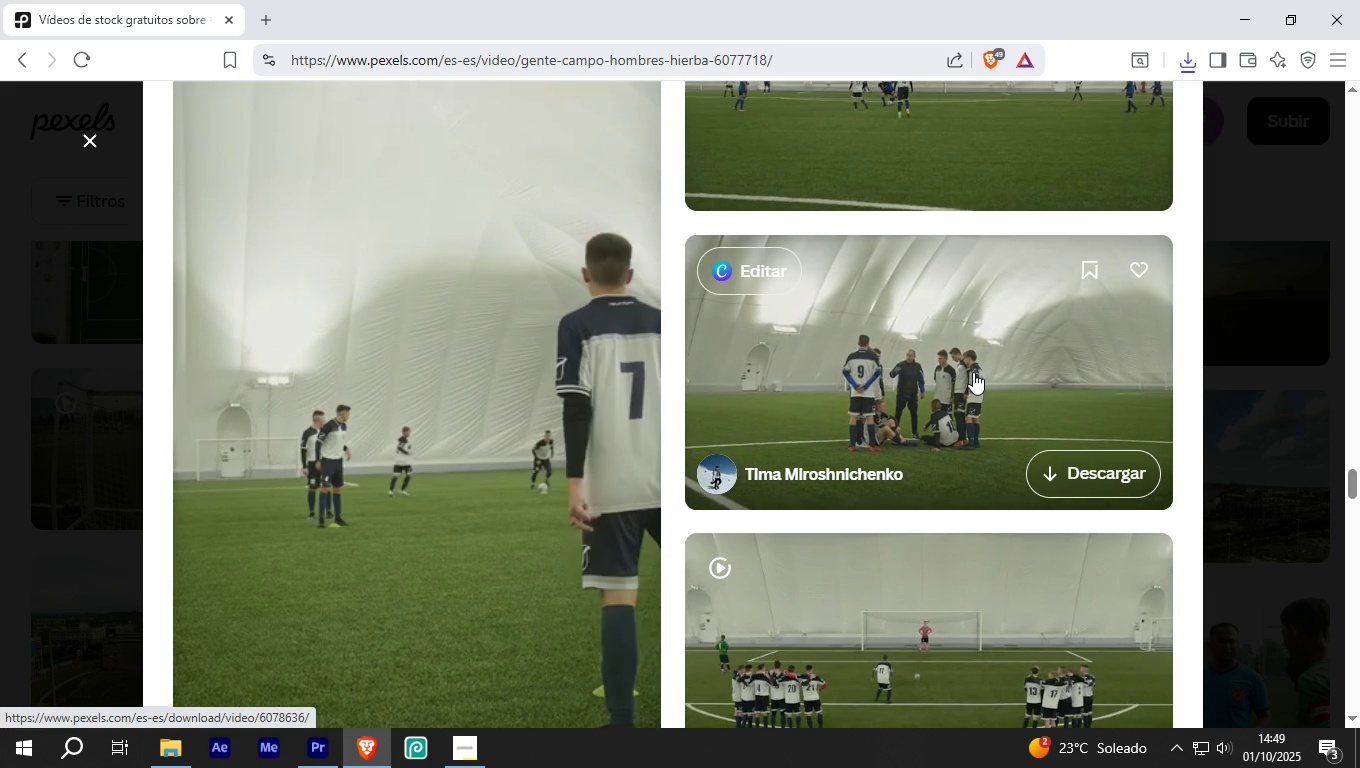 
wait(5.5)
 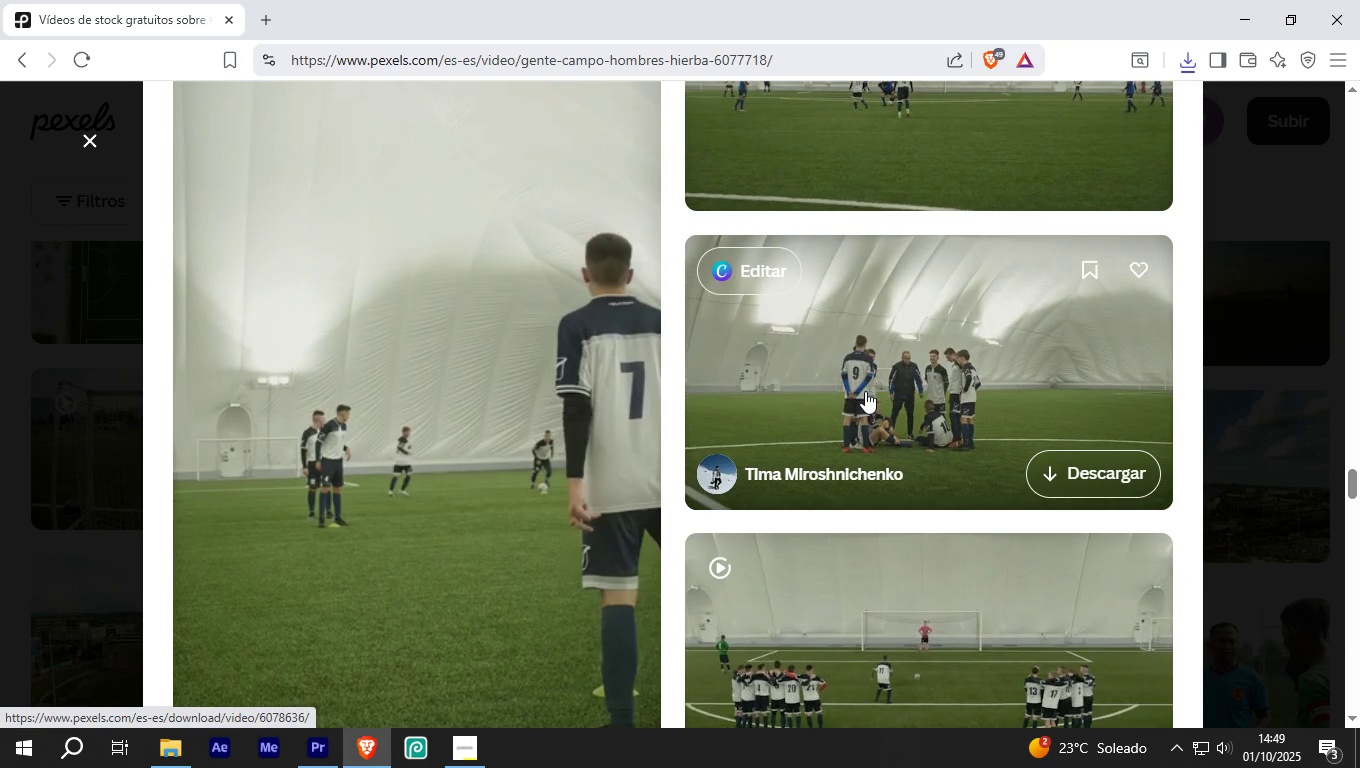 
scroll: coordinate [975, 372], scroll_direction: up, amount: 2.0
 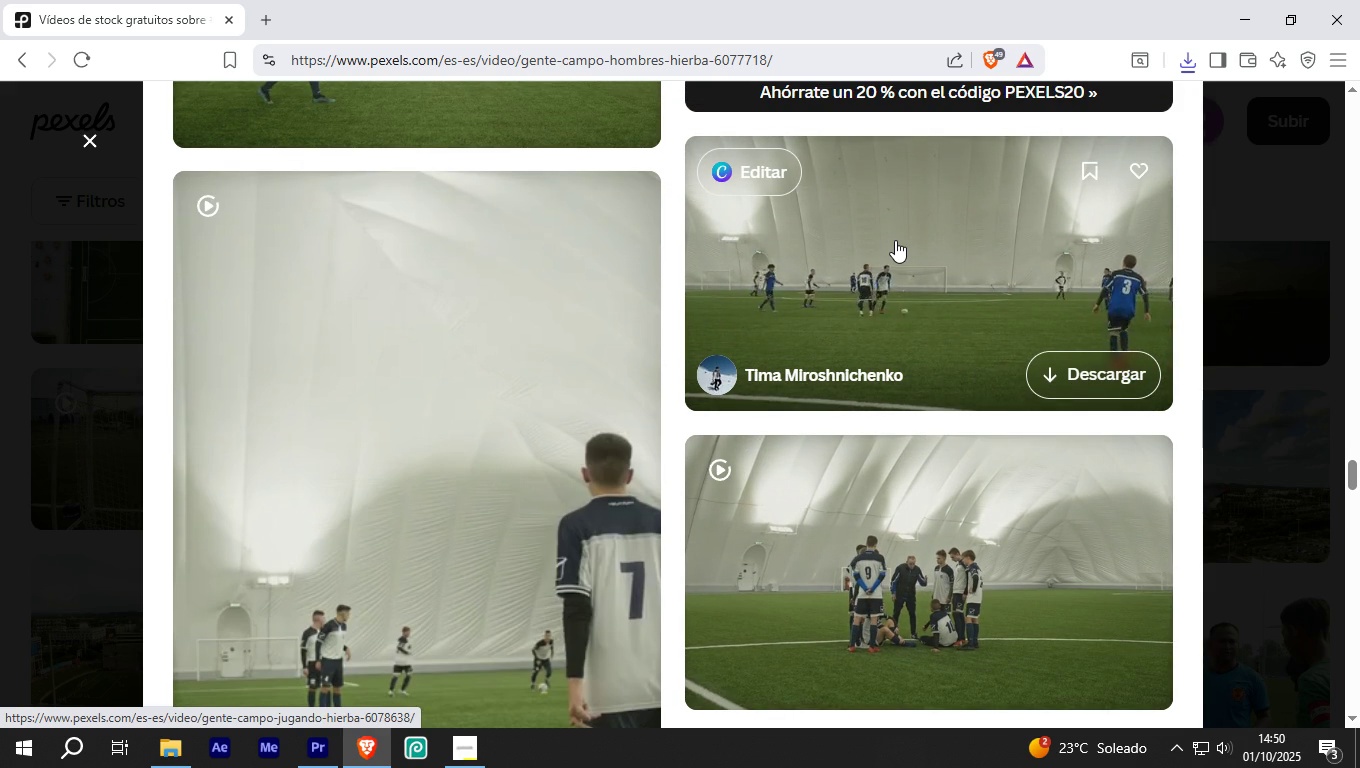 
wait(10.68)
 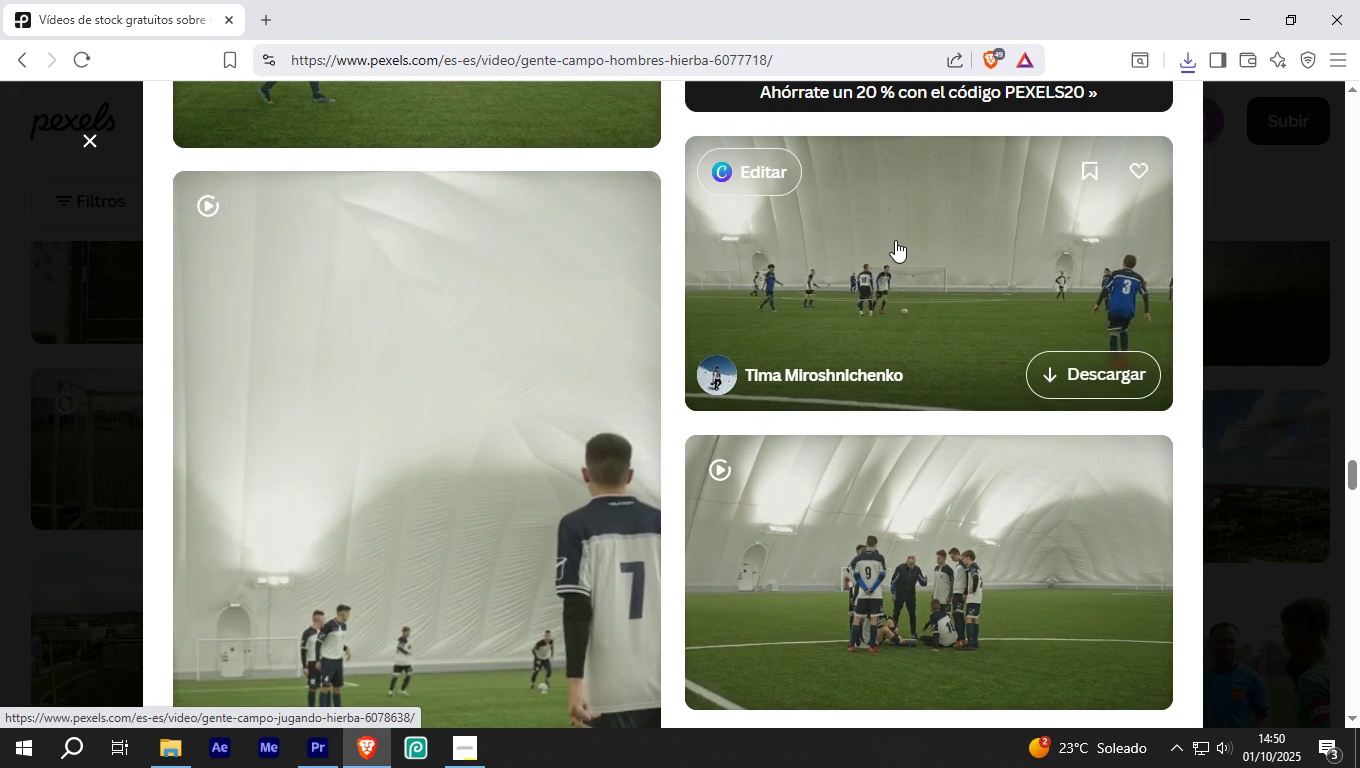 
scroll: coordinate [891, 278], scroll_direction: down, amount: 6.0
 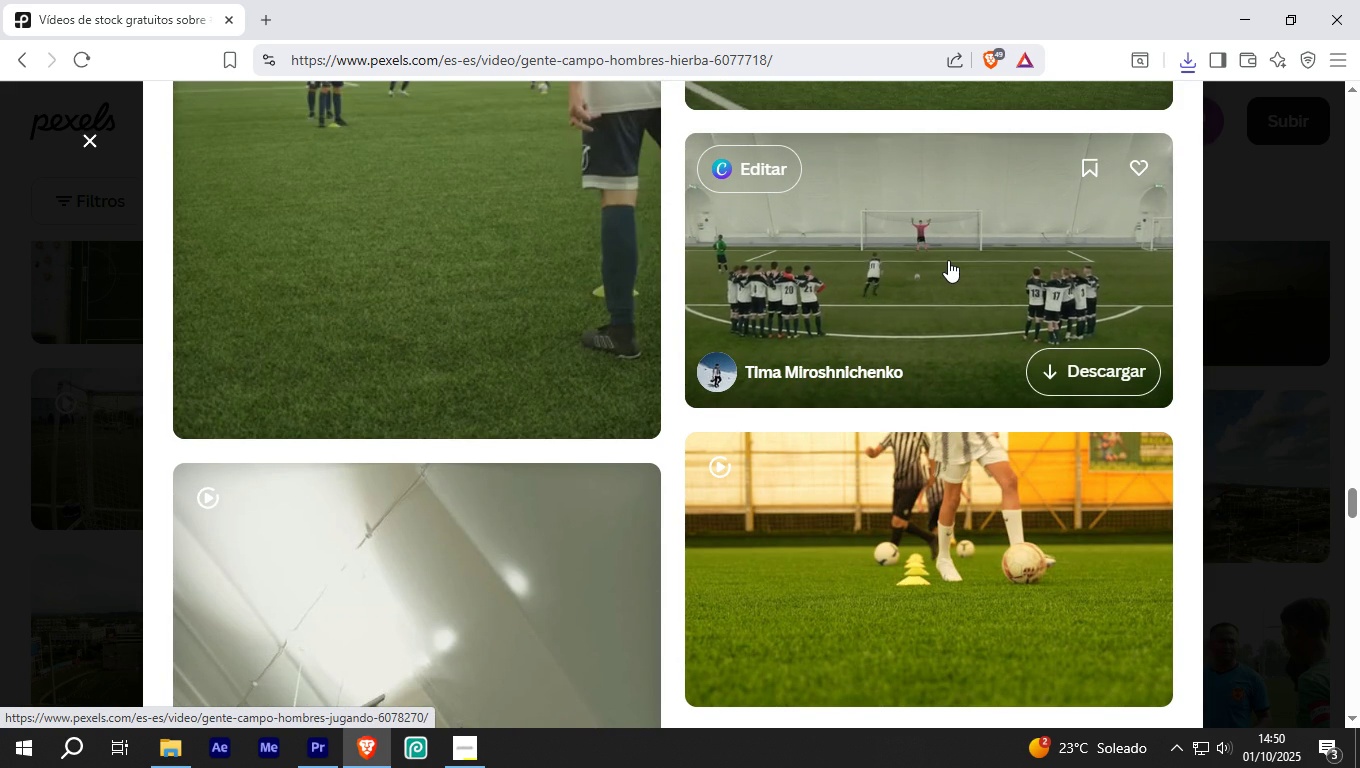 
left_click([948, 260])
 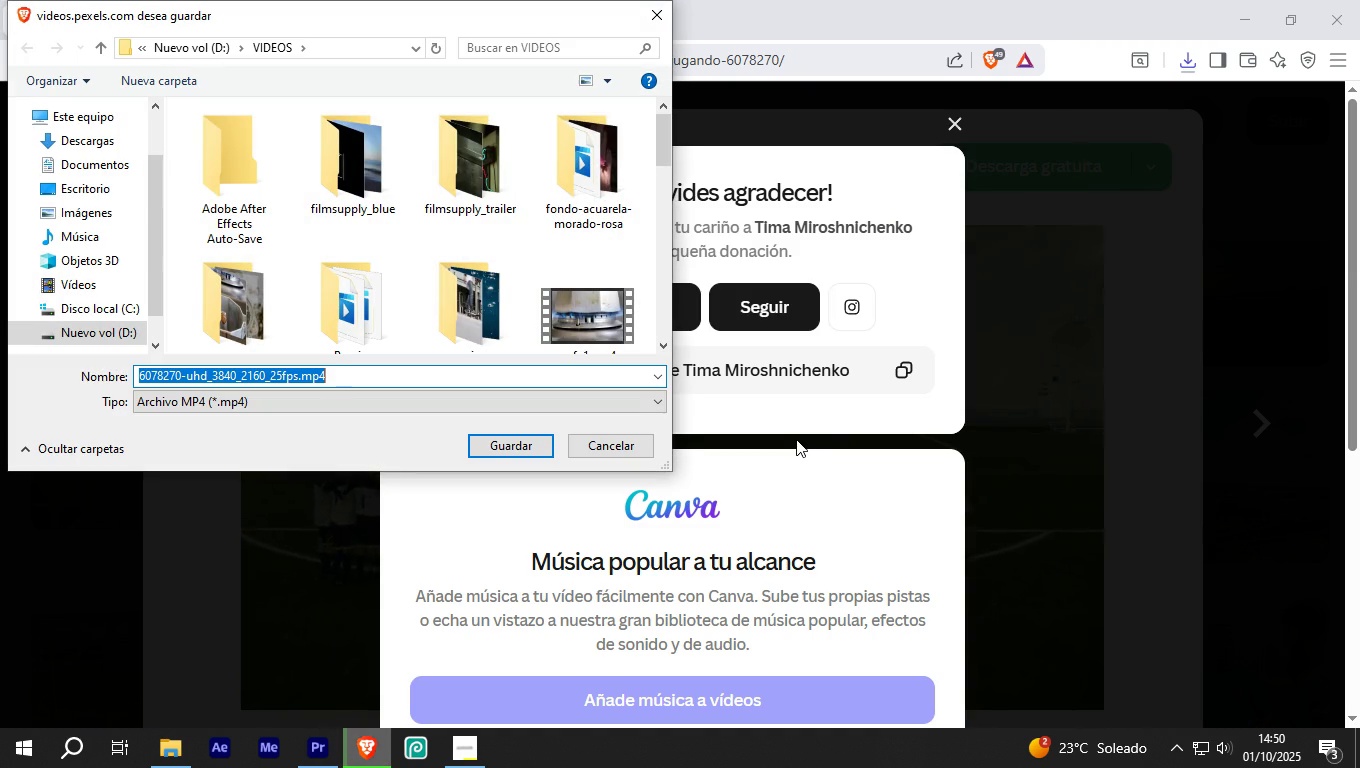 
wait(5.54)
 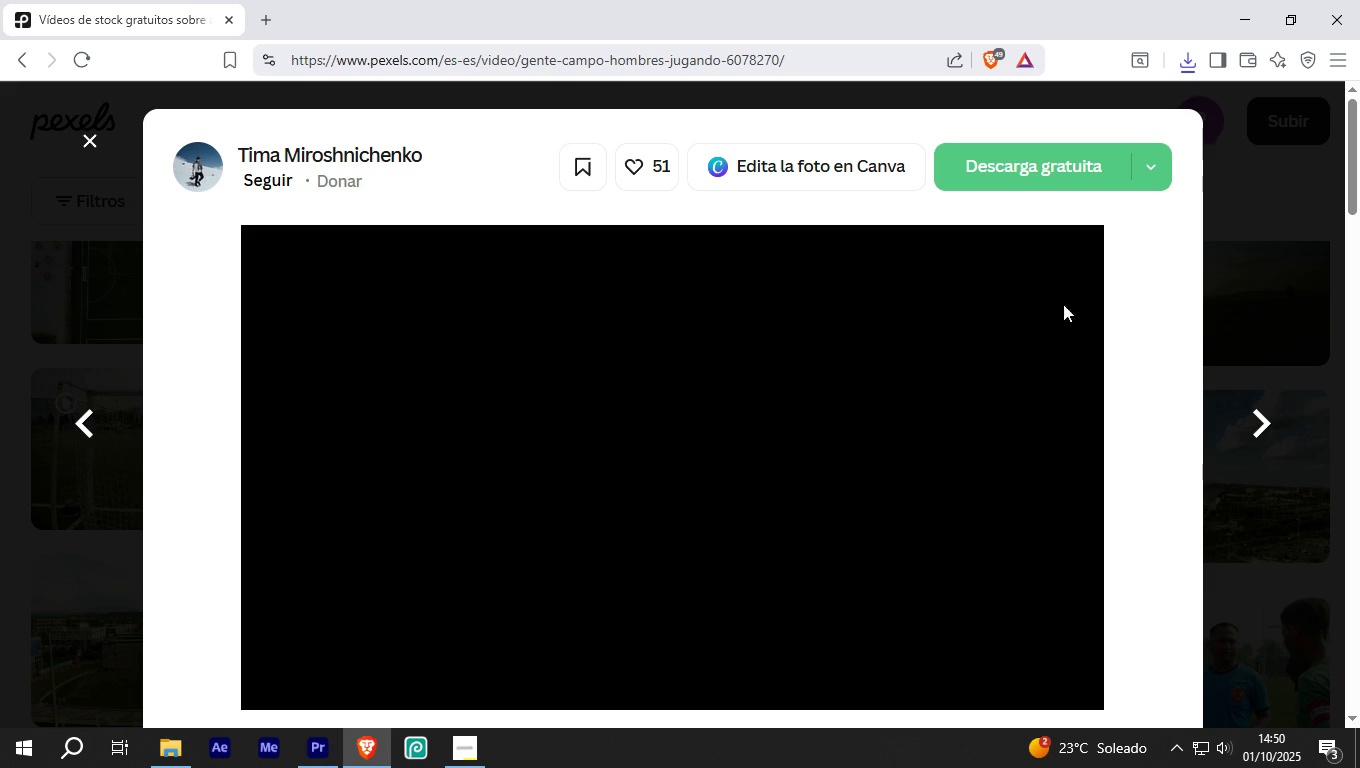 
type(futbol_13)
key(NumpadEnter)
 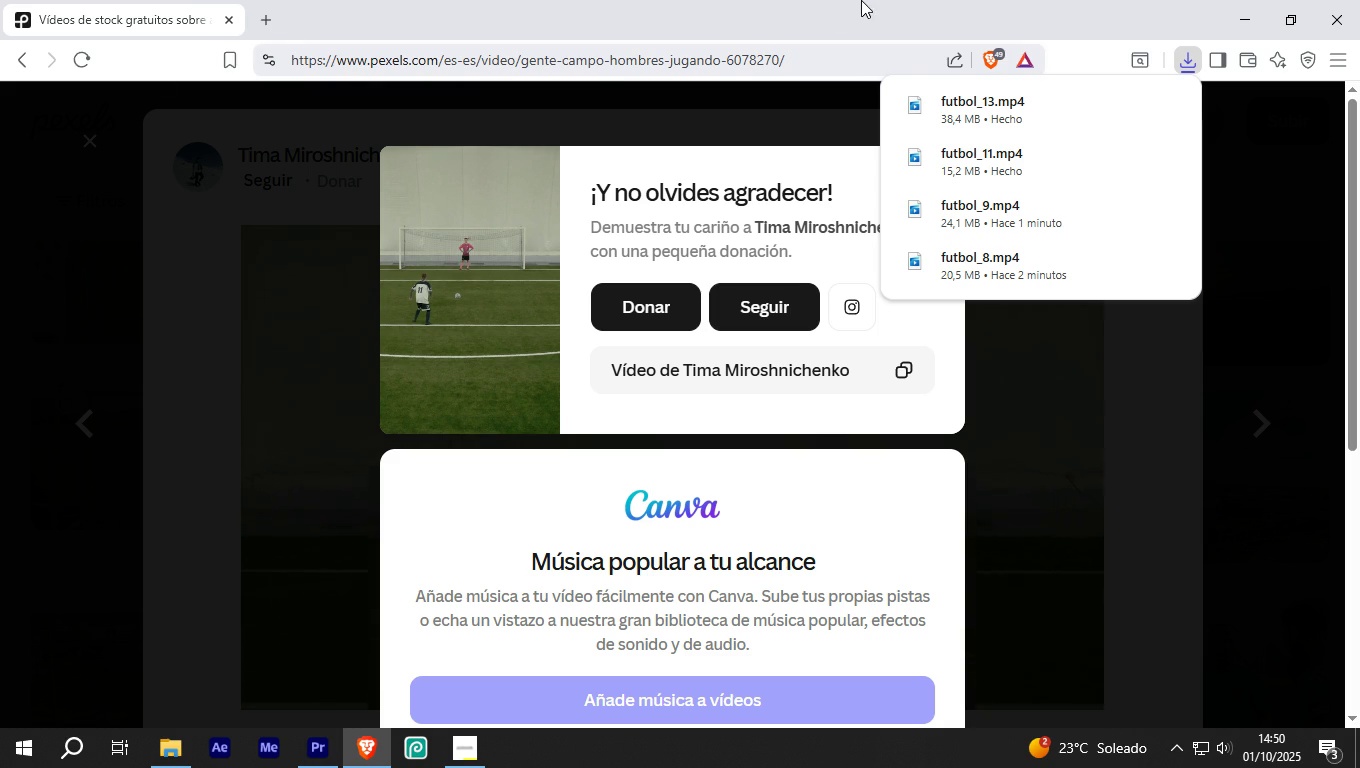 
left_click([1359, 11])
 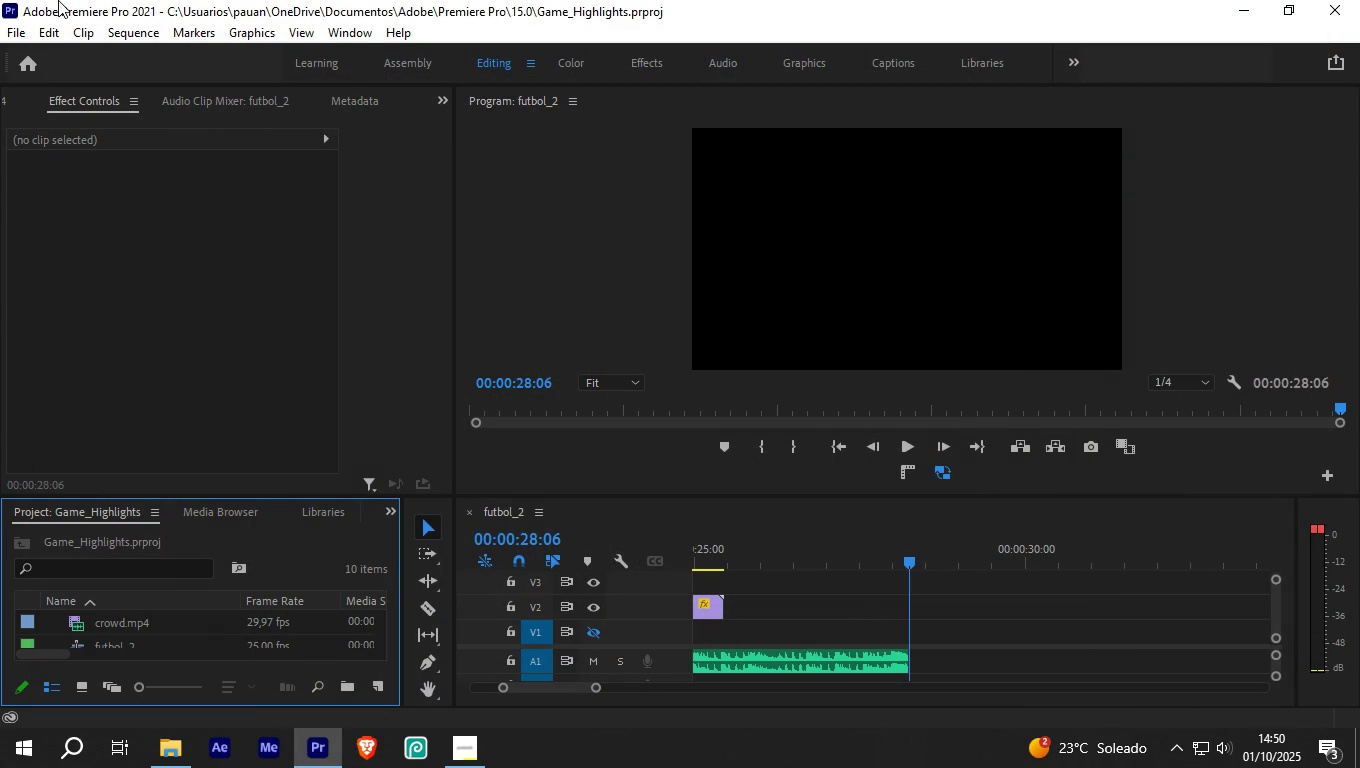 
left_click([18, 34])
 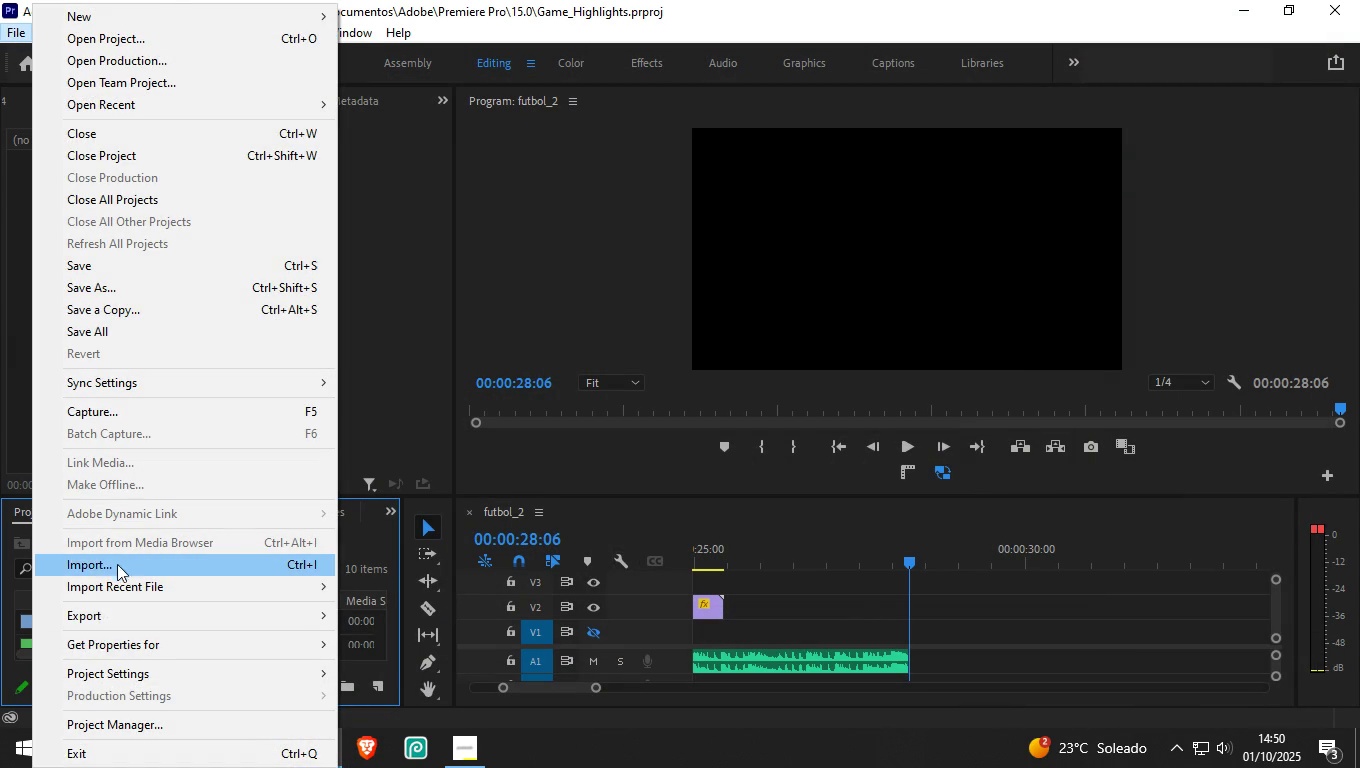 
left_click([117, 557])
 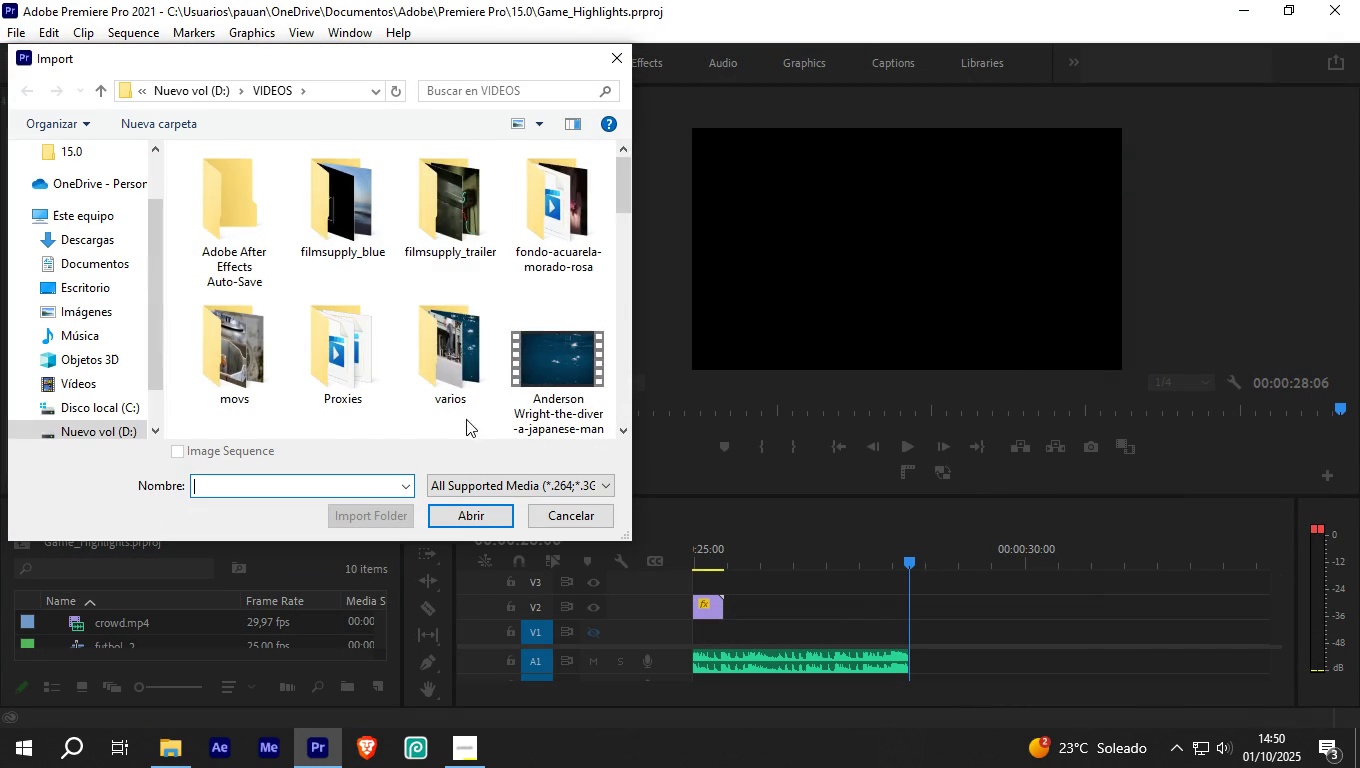 
scroll: coordinate [511, 329], scroll_direction: down, amount: 11.0
 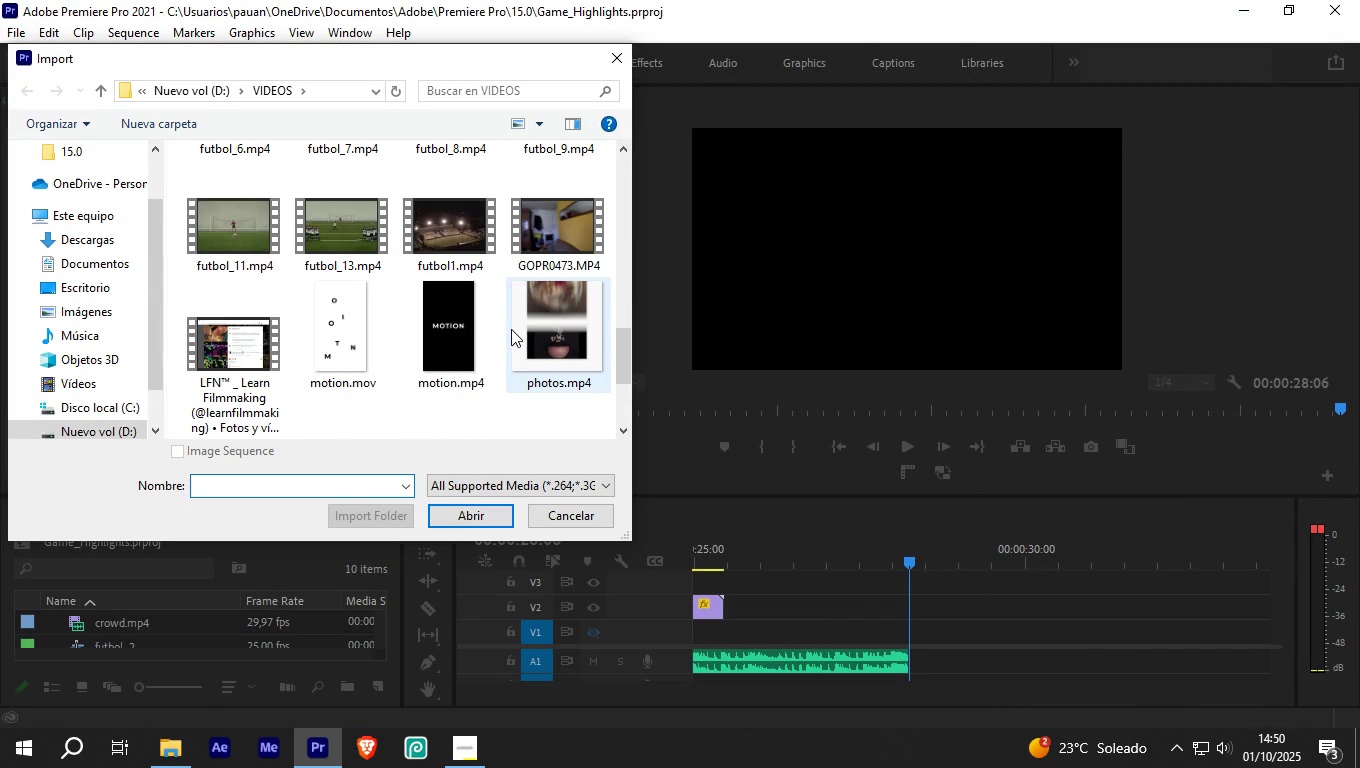 
scroll: coordinate [511, 329], scroll_direction: up, amount: 2.0
 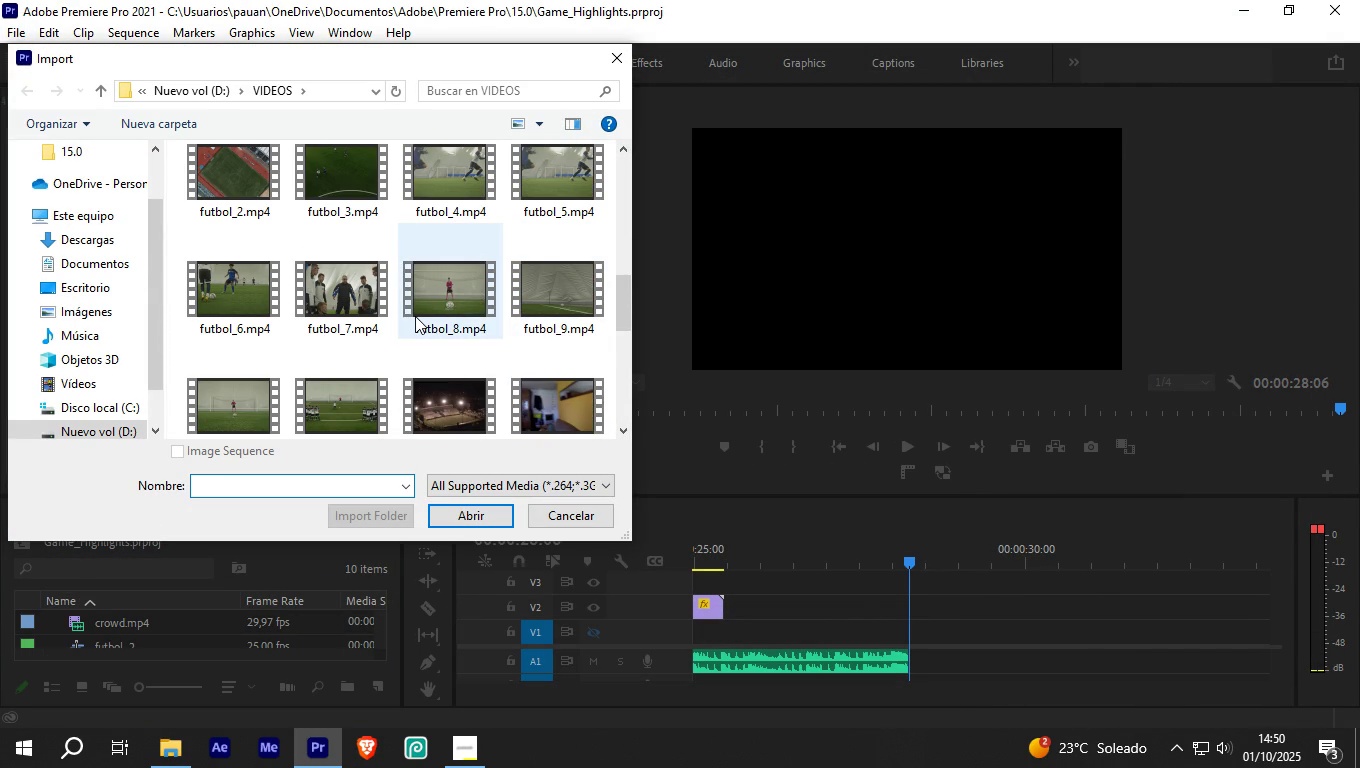 
left_click([415, 316])